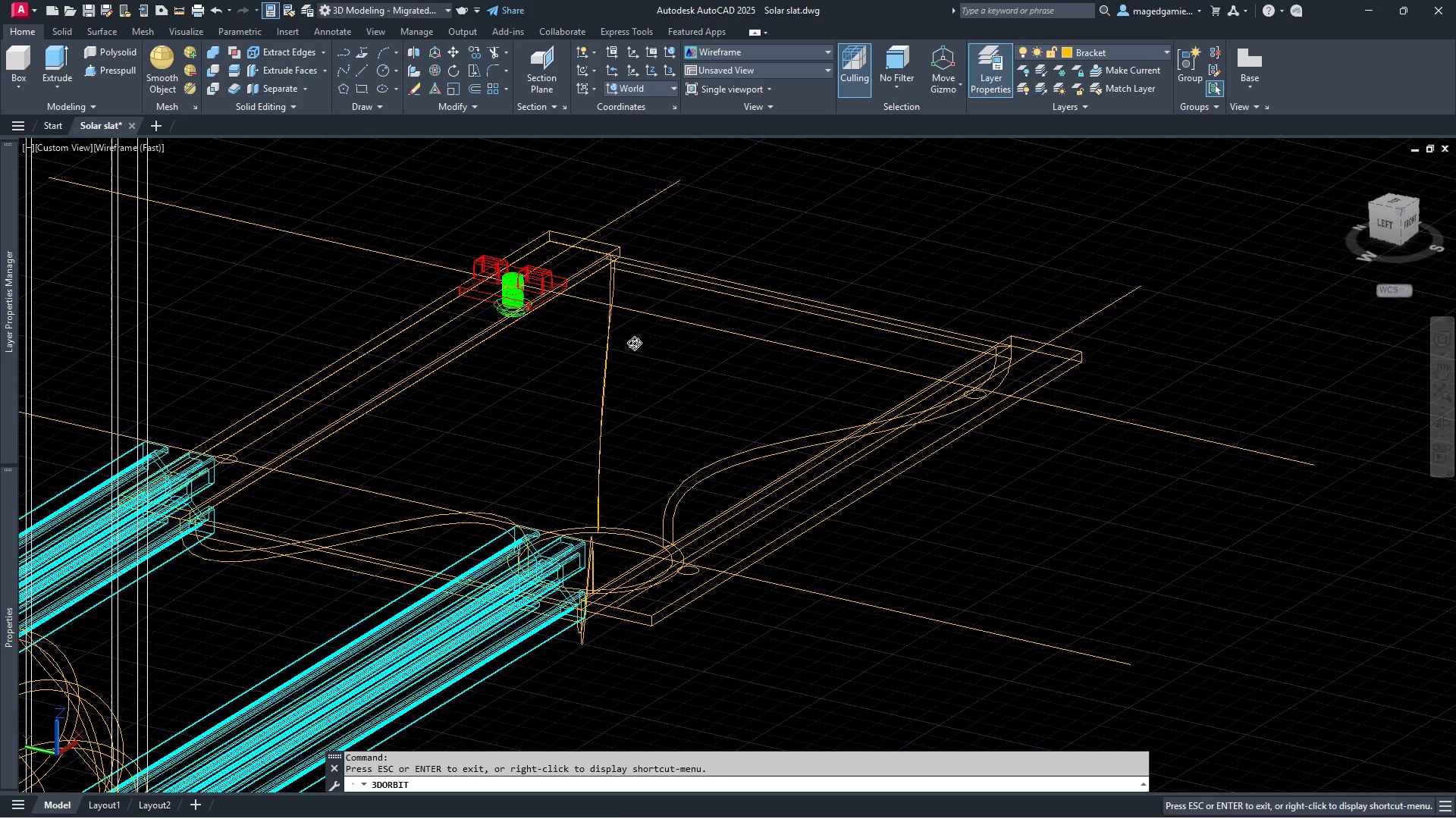 
scroll: coordinate [555, 287], scroll_direction: up, amount: 3.0
 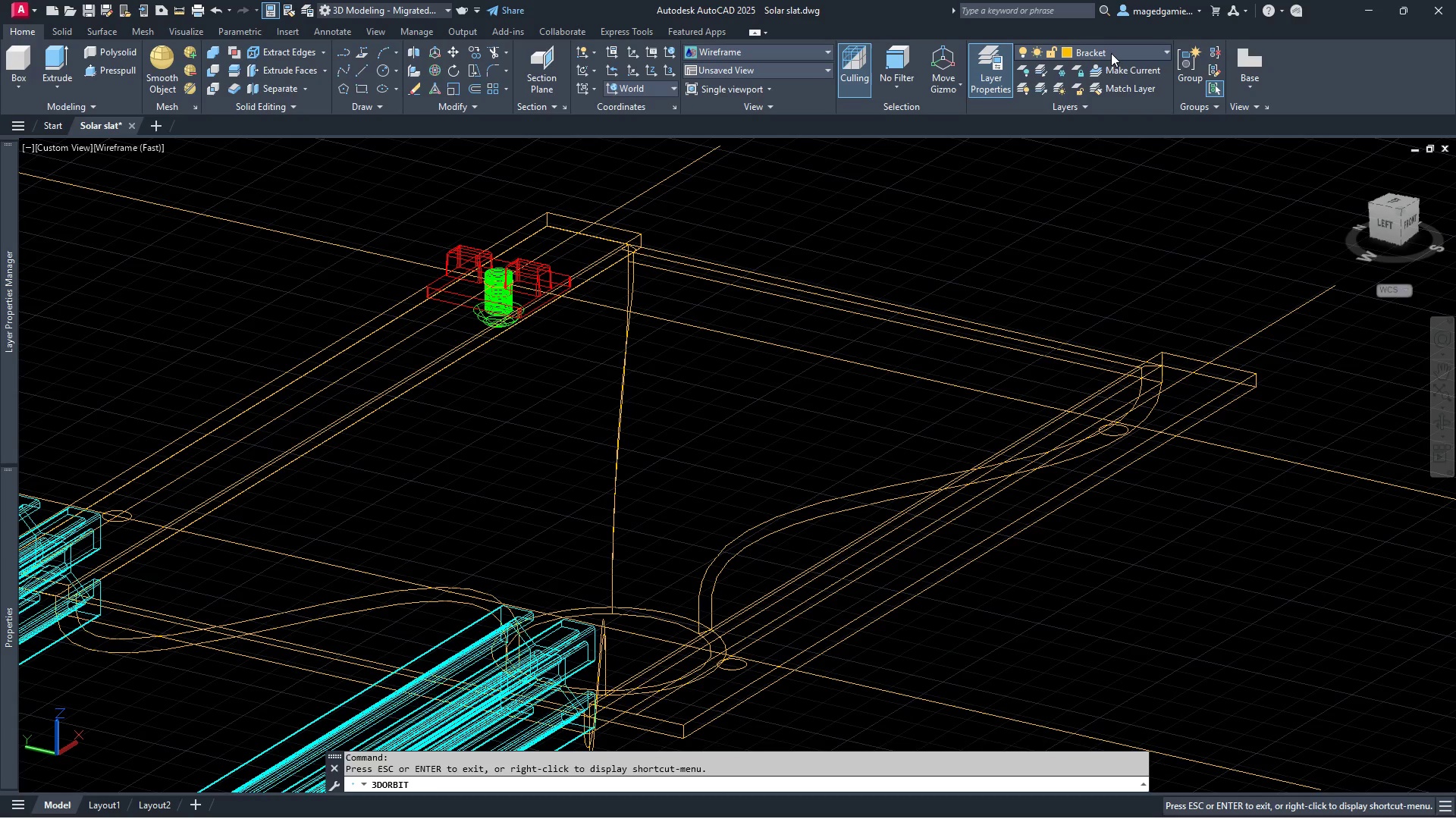 
left_click([1114, 53])
 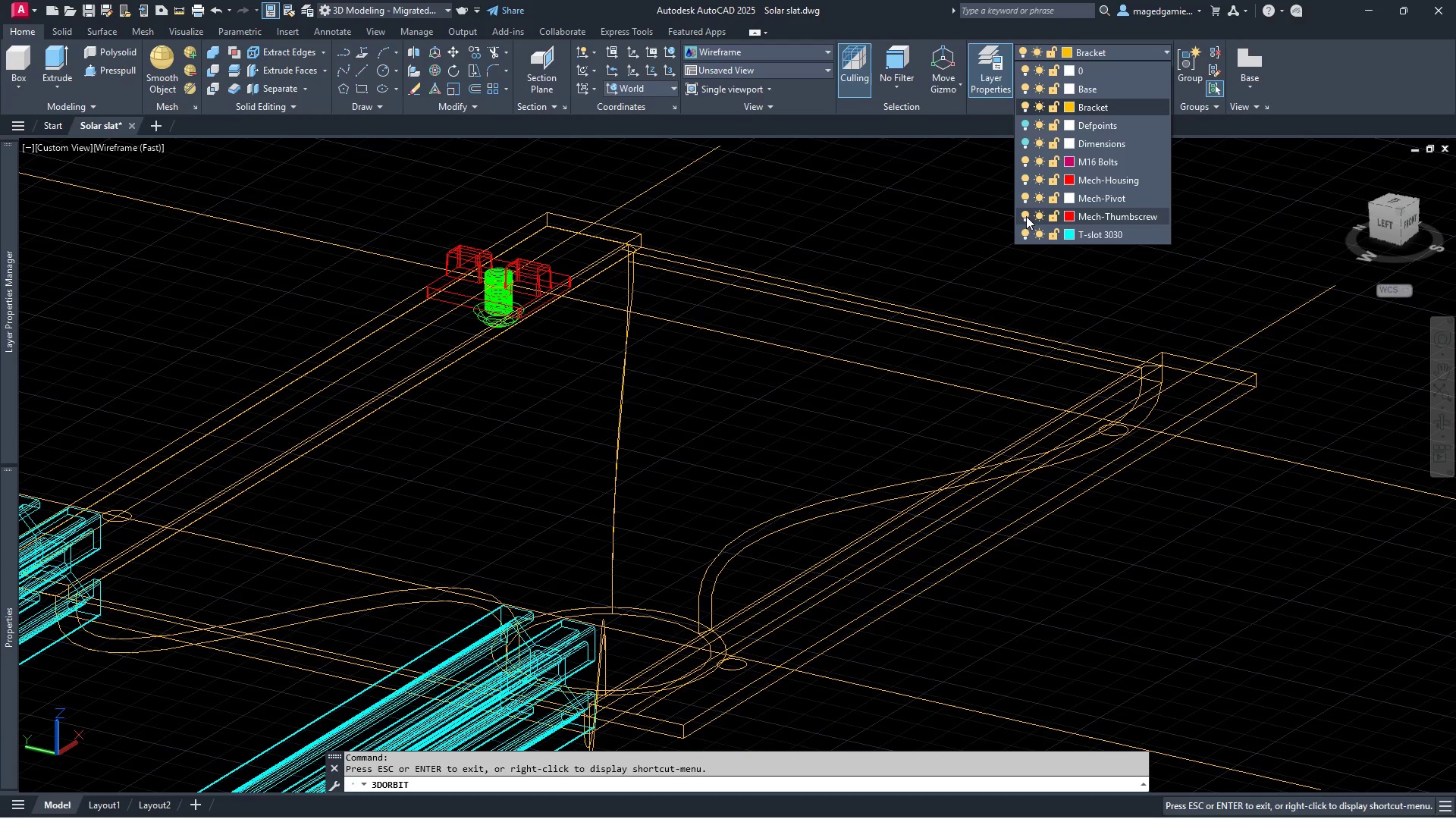 
left_click([1026, 217])
 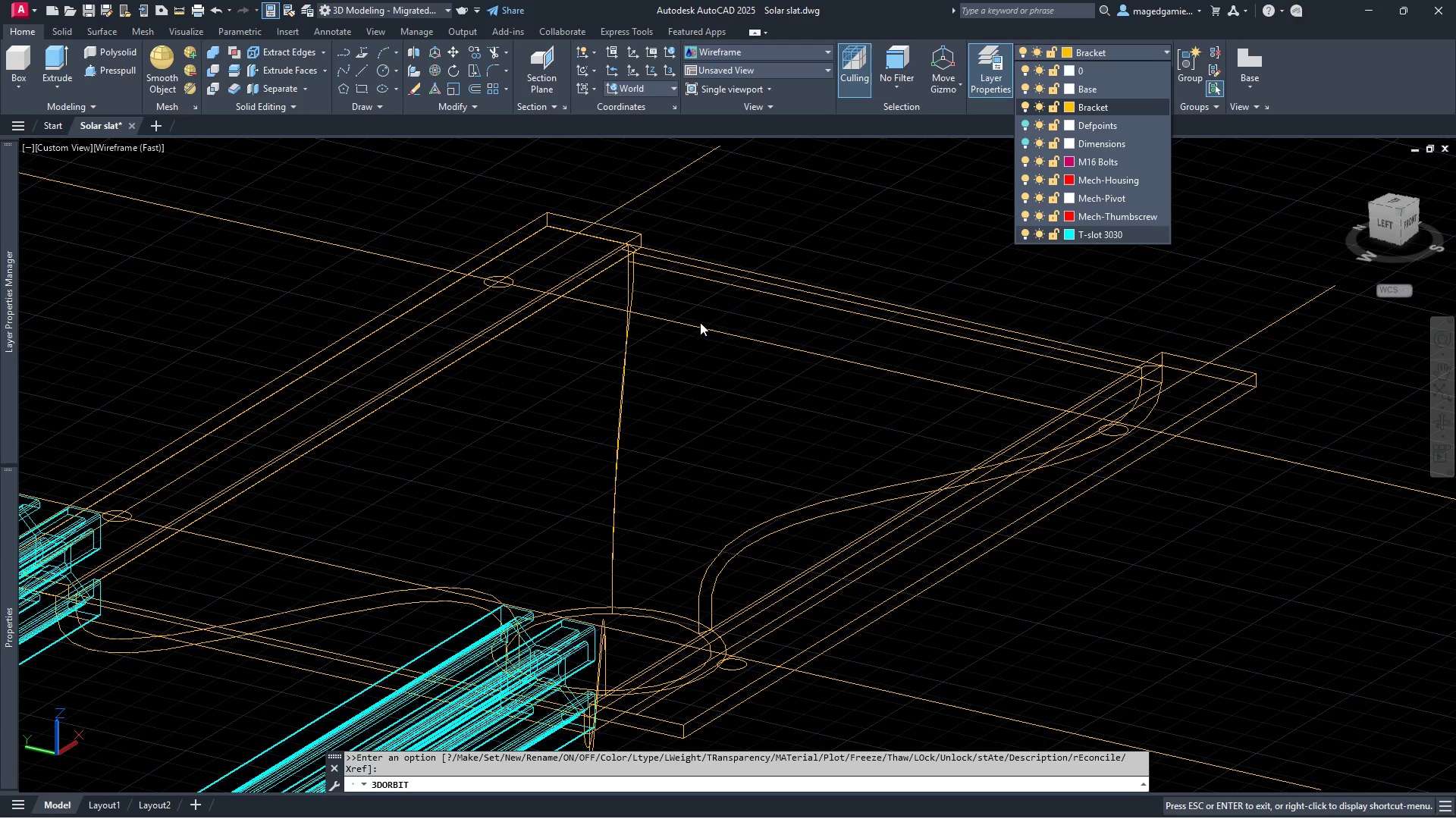 
scroll: coordinate [441, 265], scroll_direction: up, amount: 3.0
 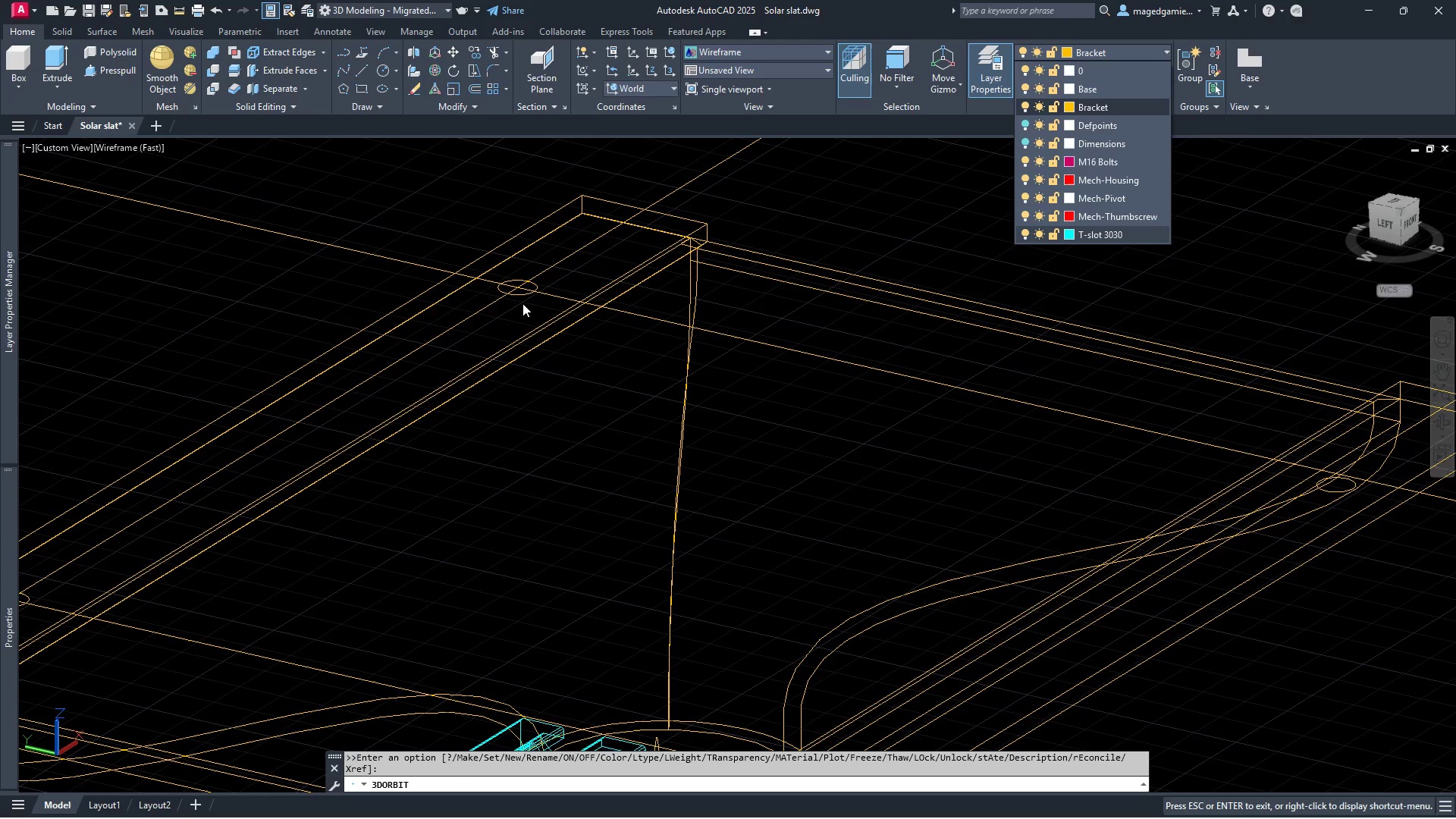 
key(Escape)
 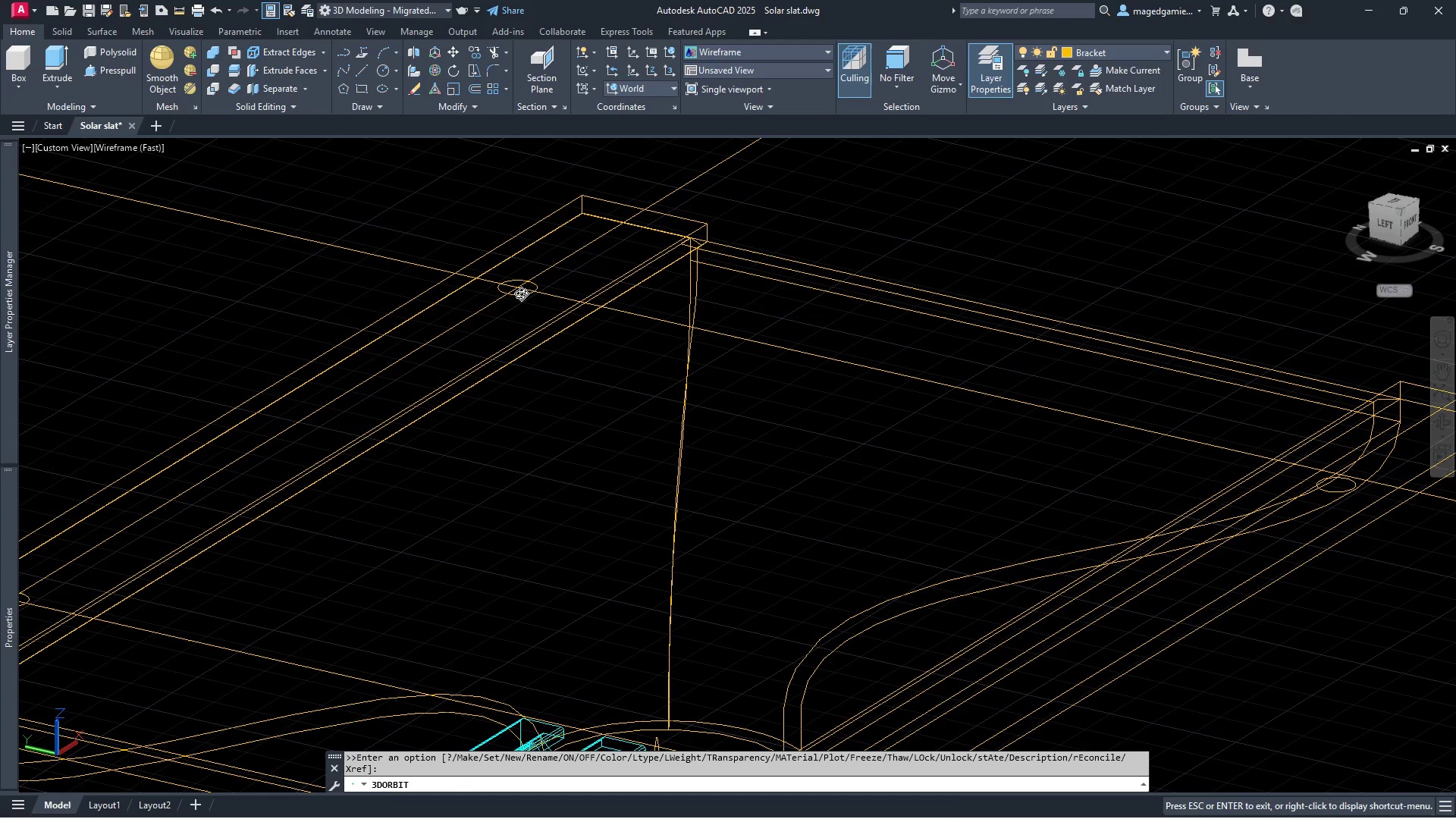 
key(Escape)
 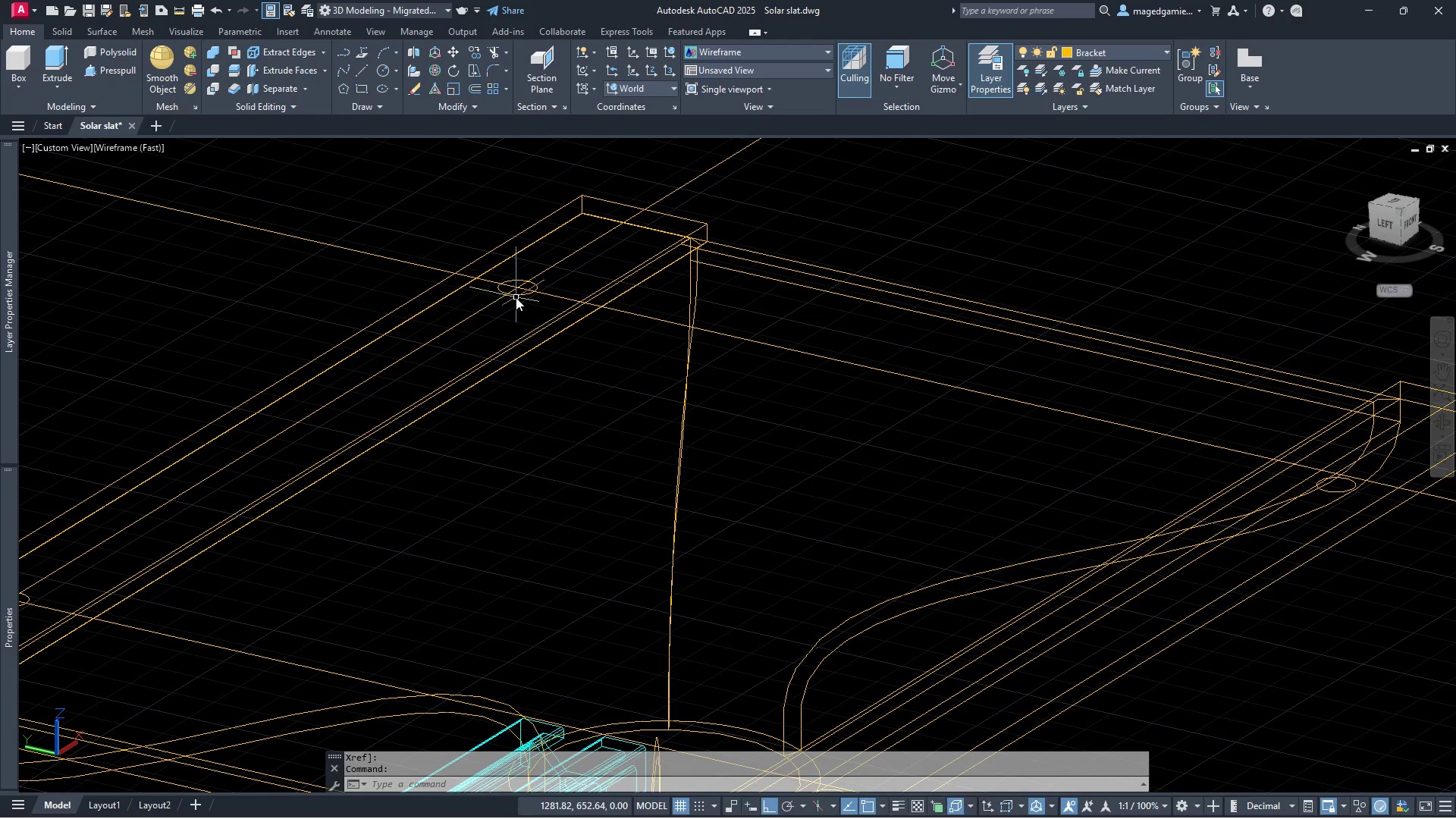 
left_click([517, 297])
 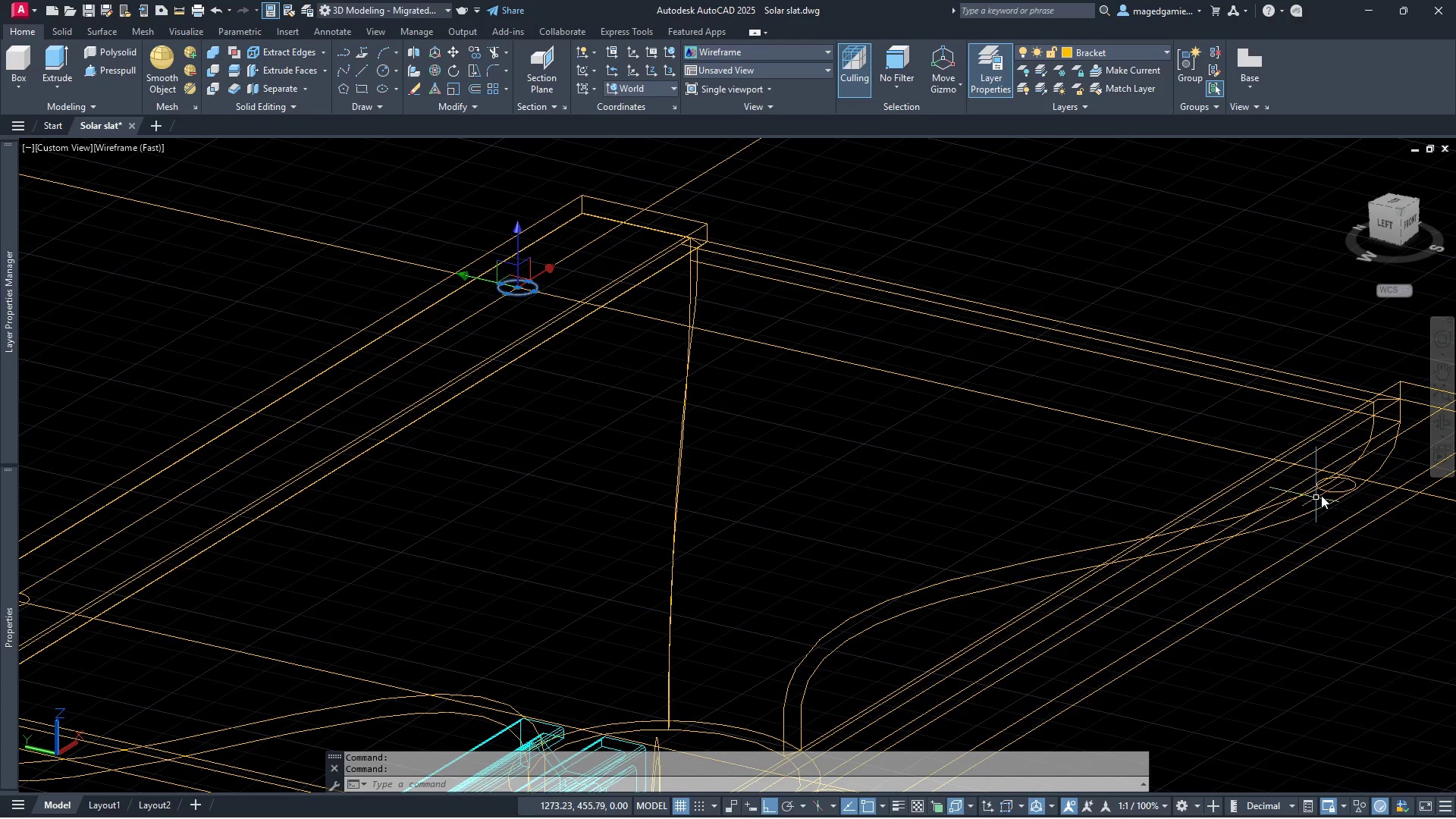 
left_click([1335, 491])
 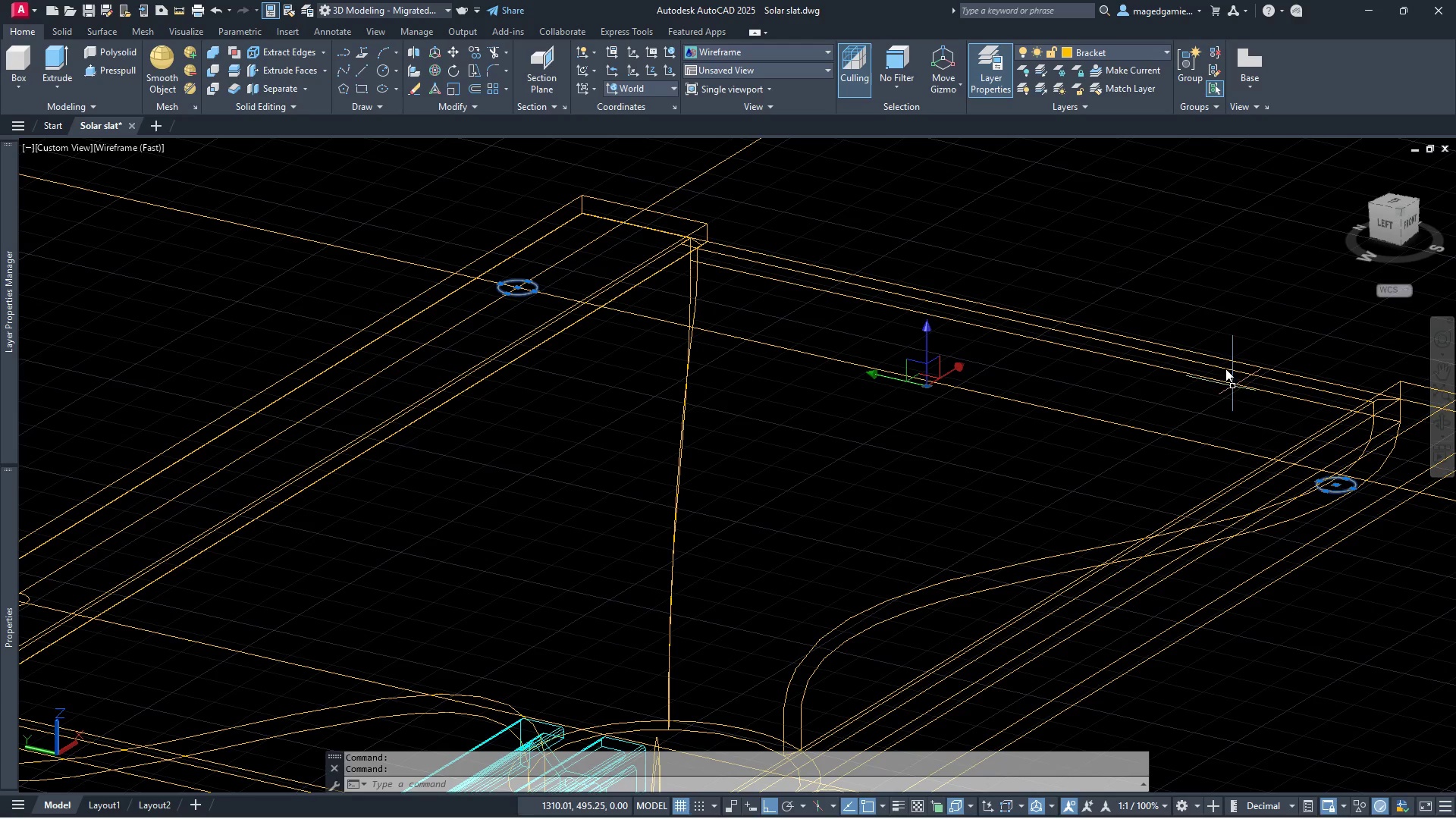 
scroll: coordinate [1221, 359], scroll_direction: down, amount: 1.0
 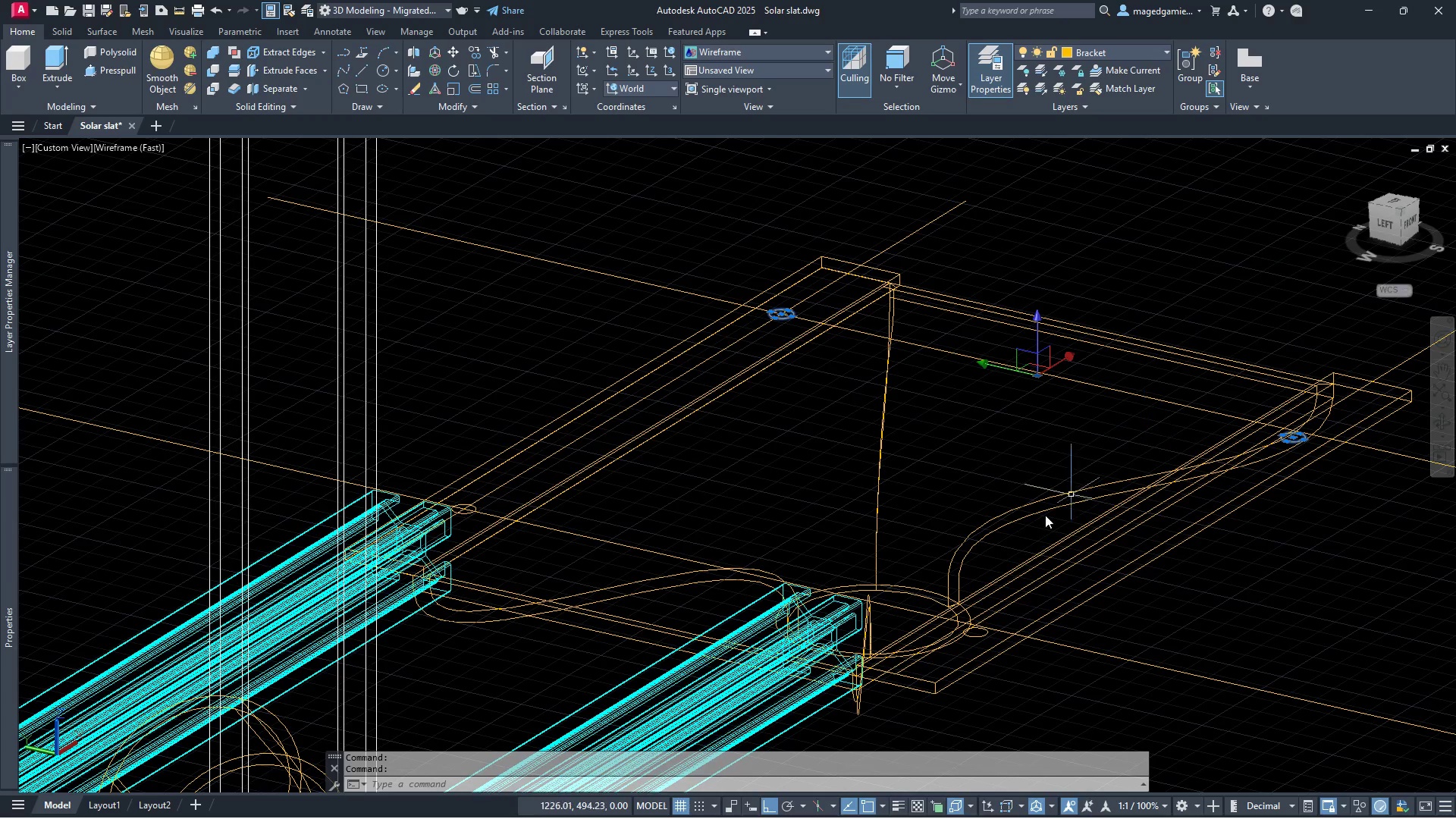 
scroll: coordinate [1000, 597], scroll_direction: up, amount: 2.0
 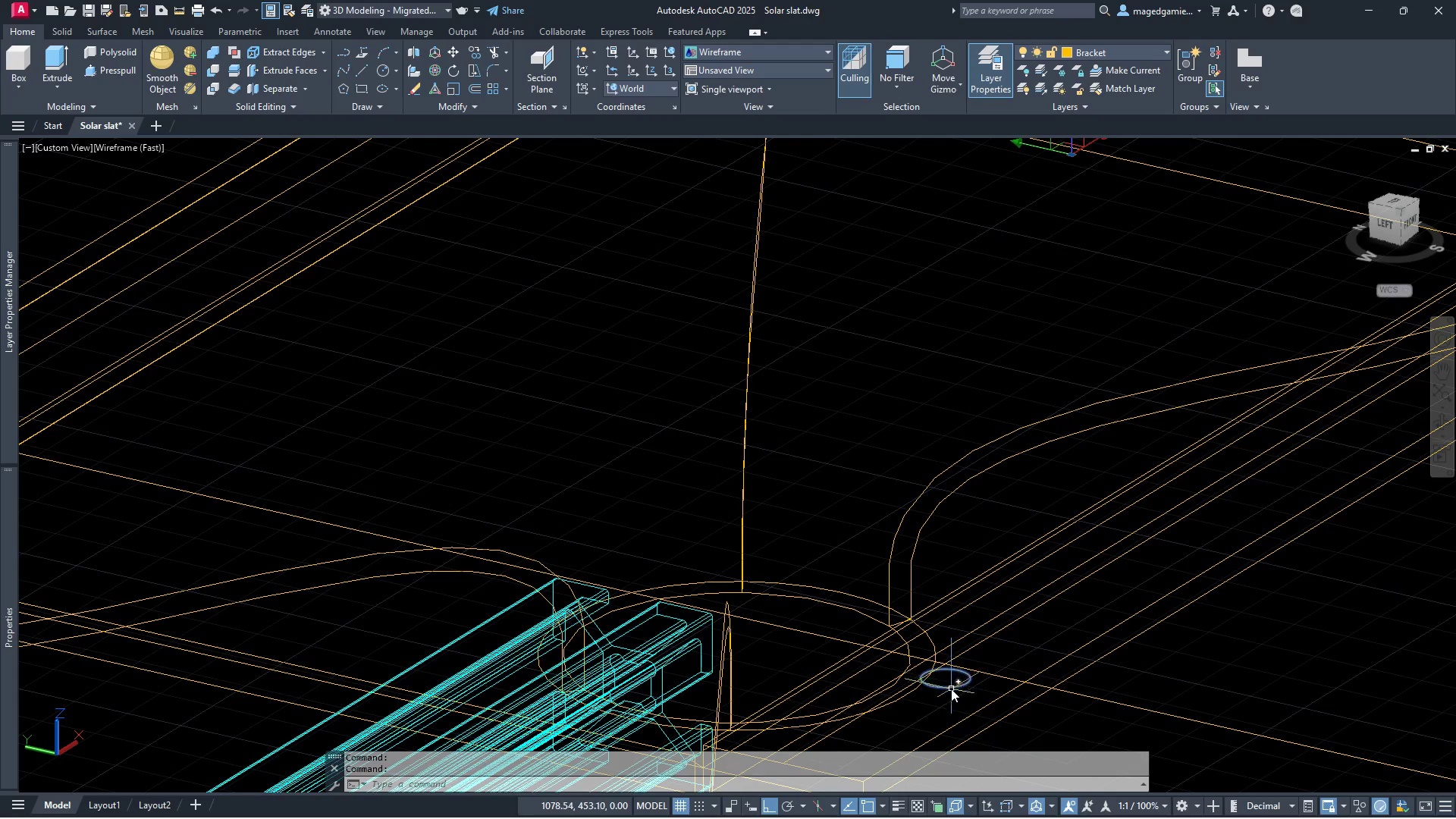 
left_click([951, 689])
 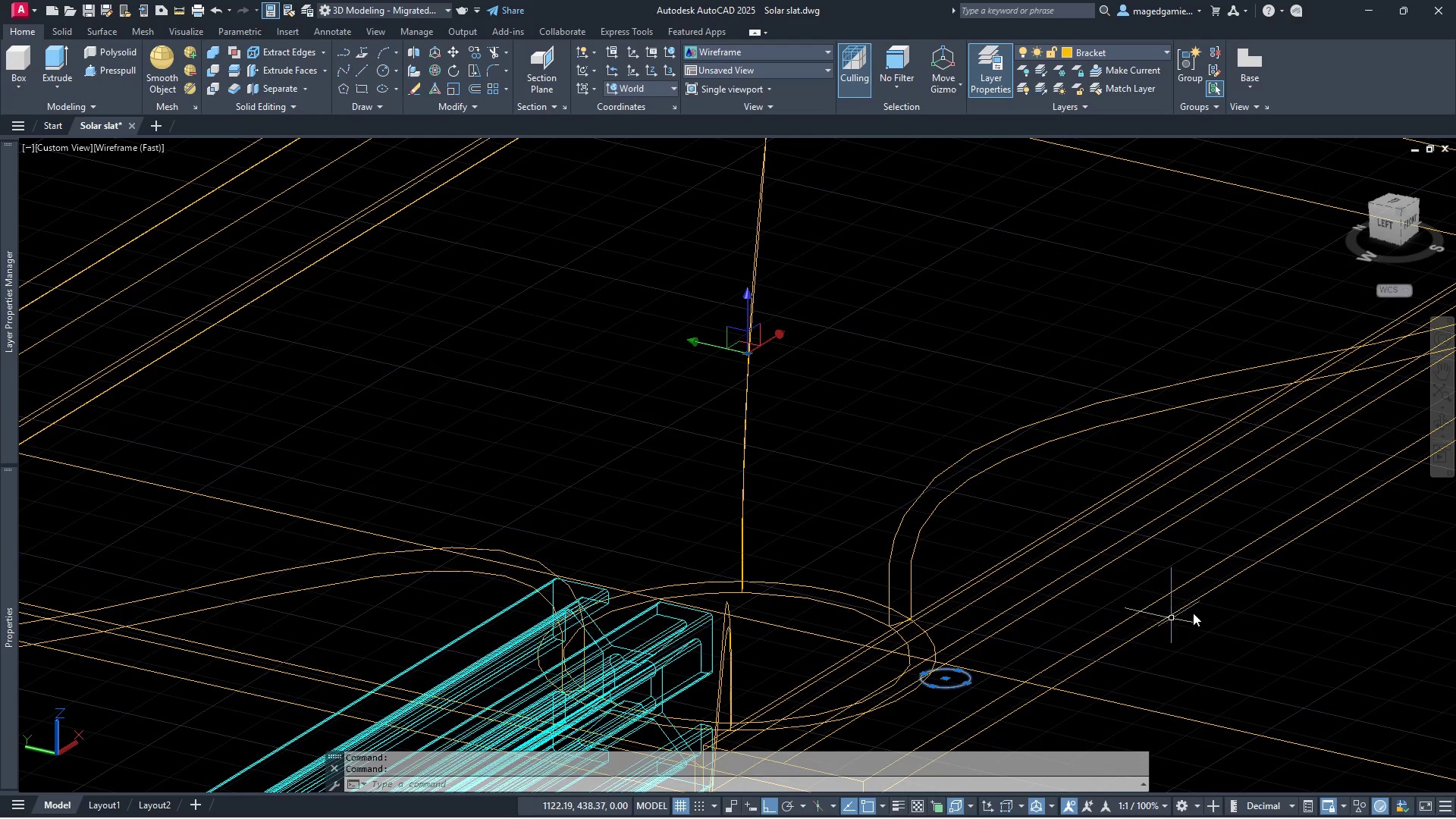 
scroll: coordinate [1194, 613], scroll_direction: down, amount: 2.0
 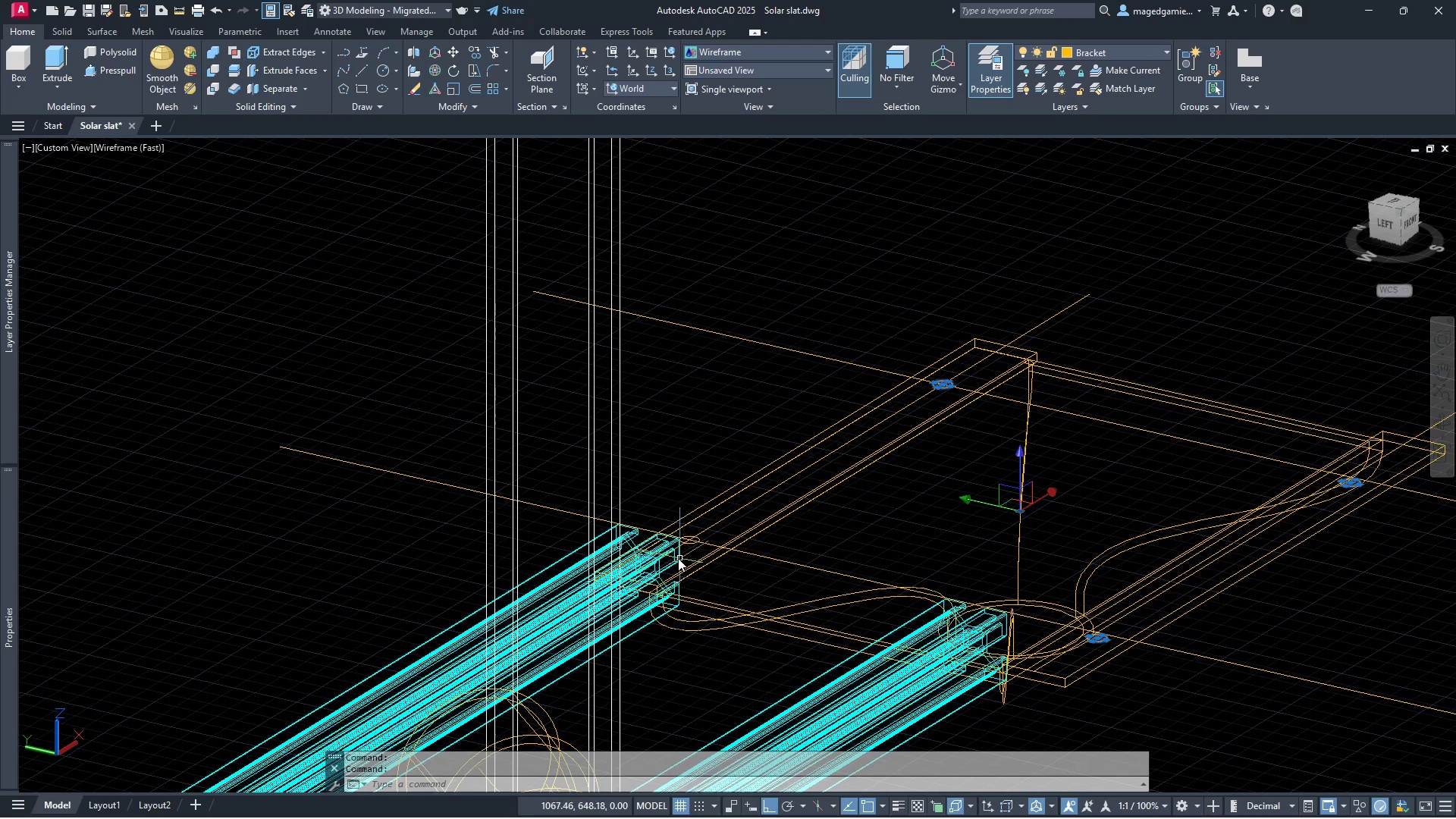 
scroll: coordinate [678, 558], scroll_direction: up, amount: 4.0
 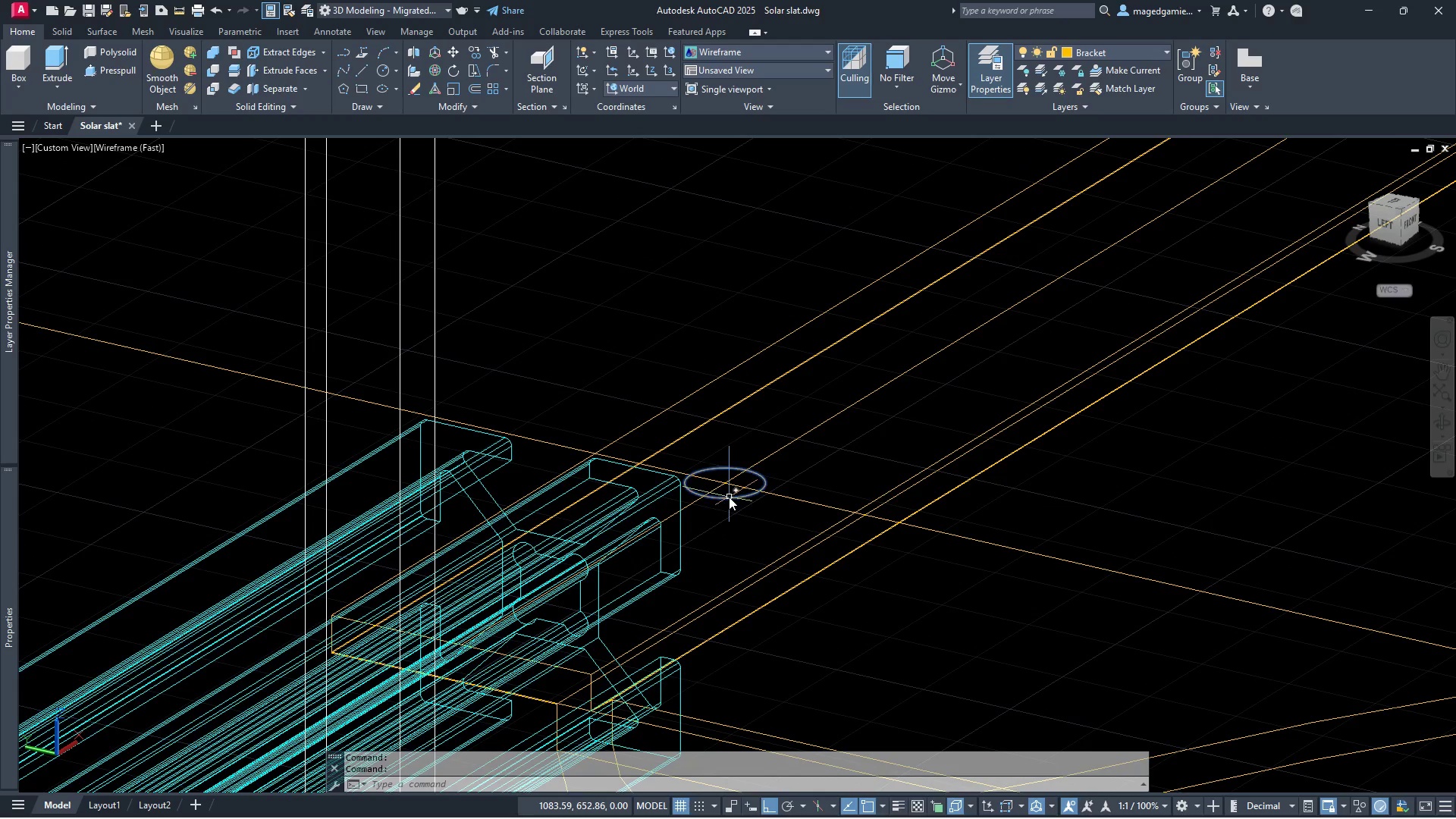 
left_click([729, 497])
 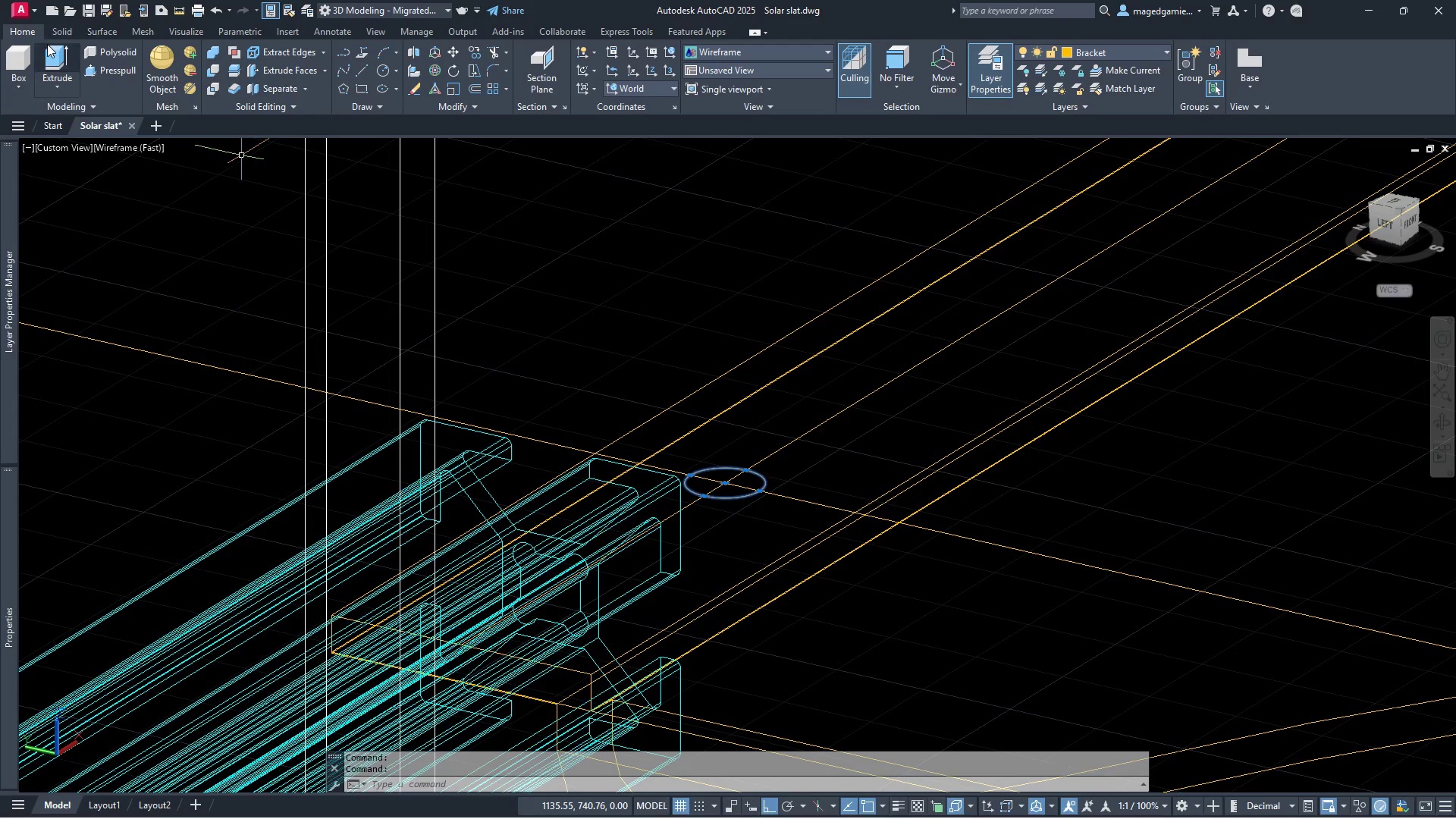 
left_click([55, 51])
 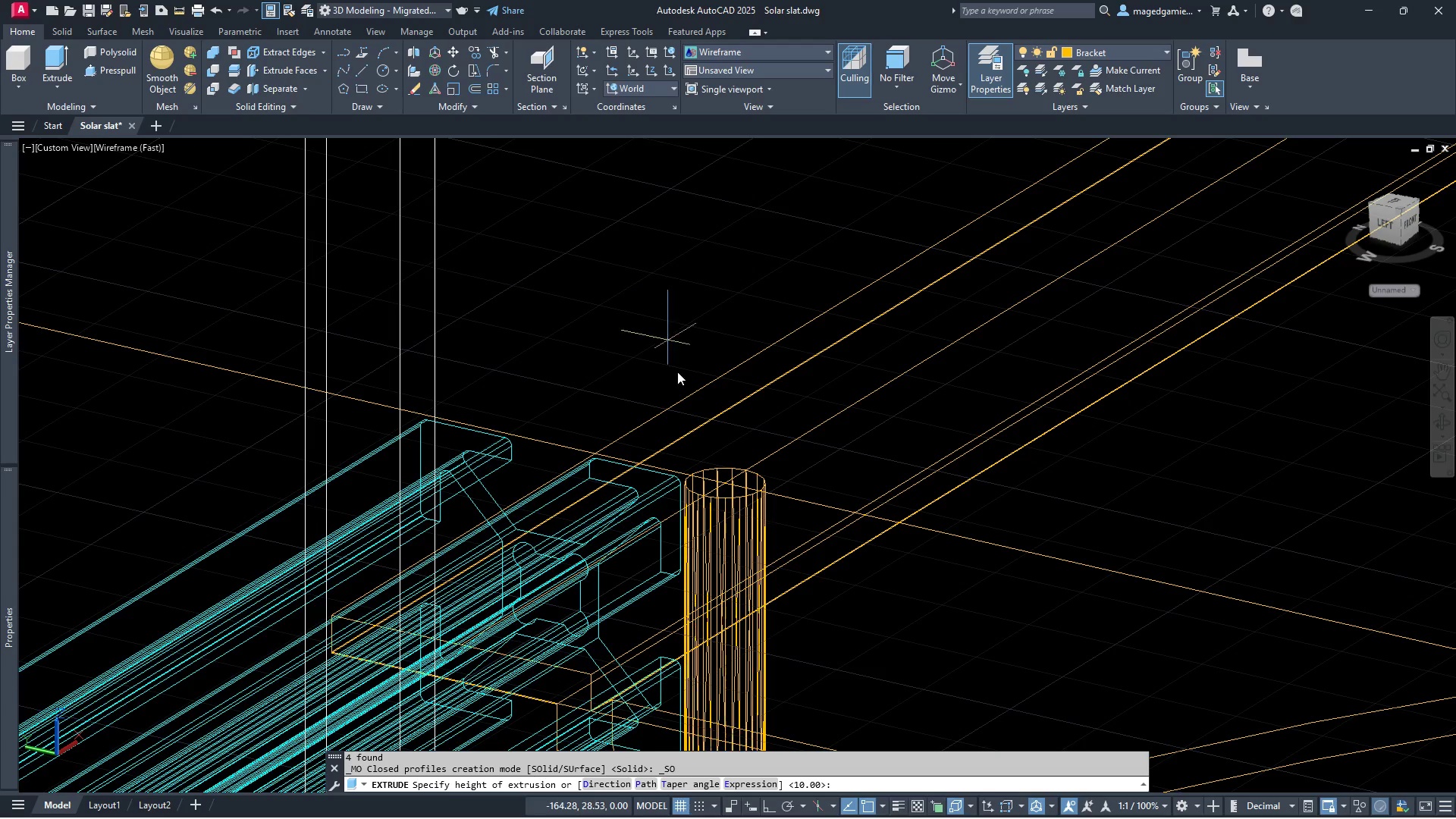 
scroll: coordinate [540, 443], scroll_direction: down, amount: 4.0
 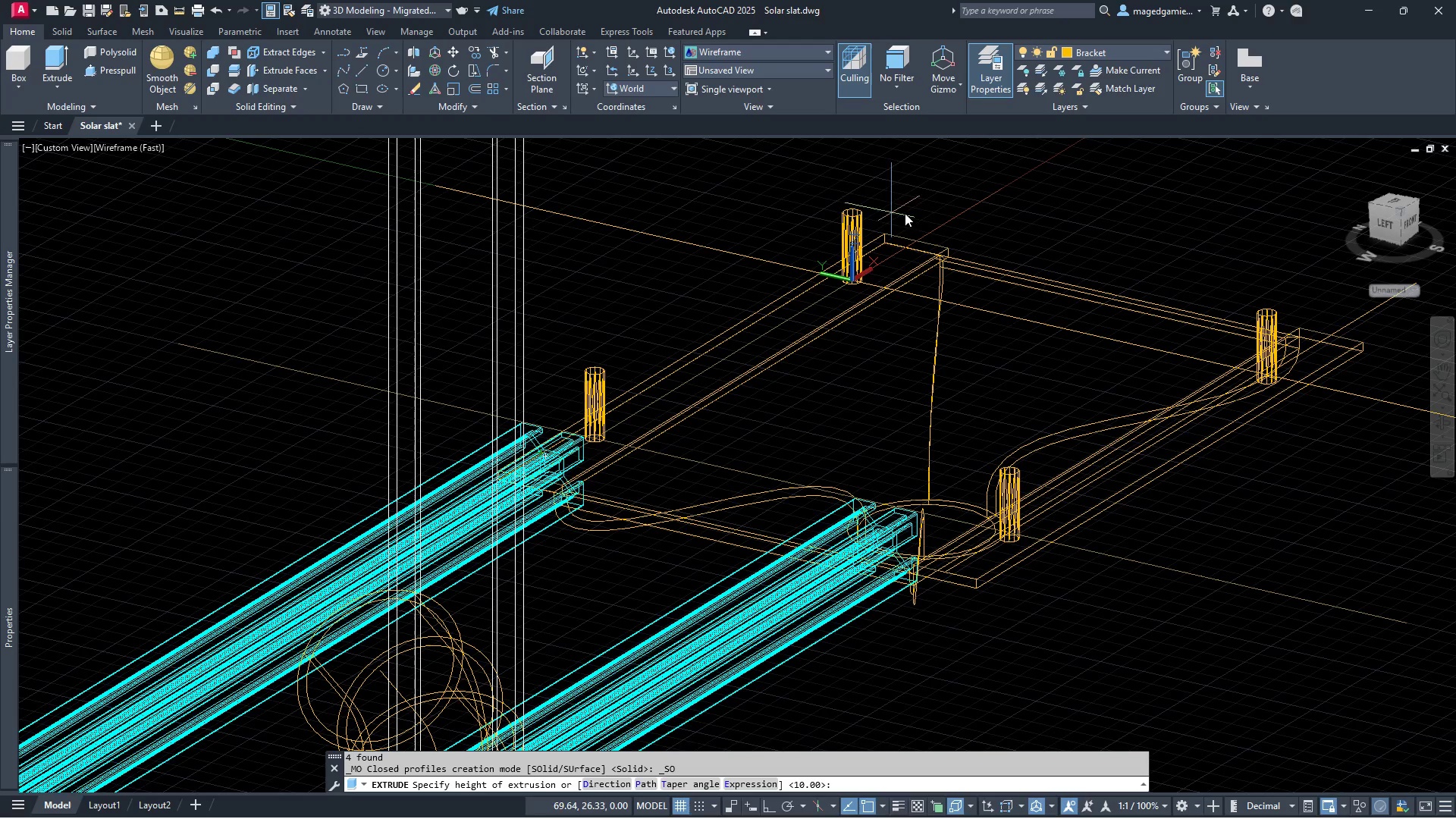 
left_click([1116, 188])
 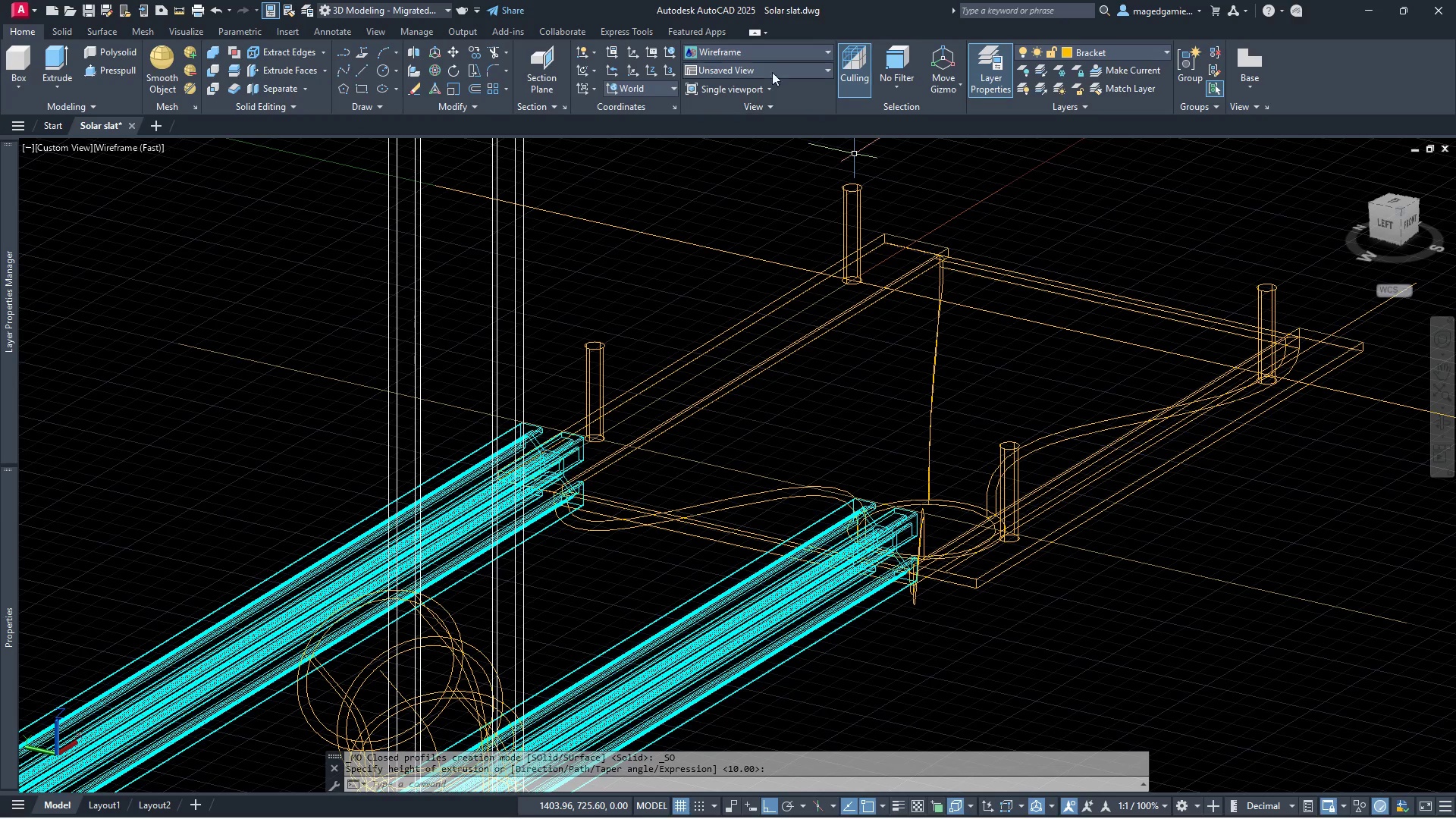 
left_click([768, 48])
 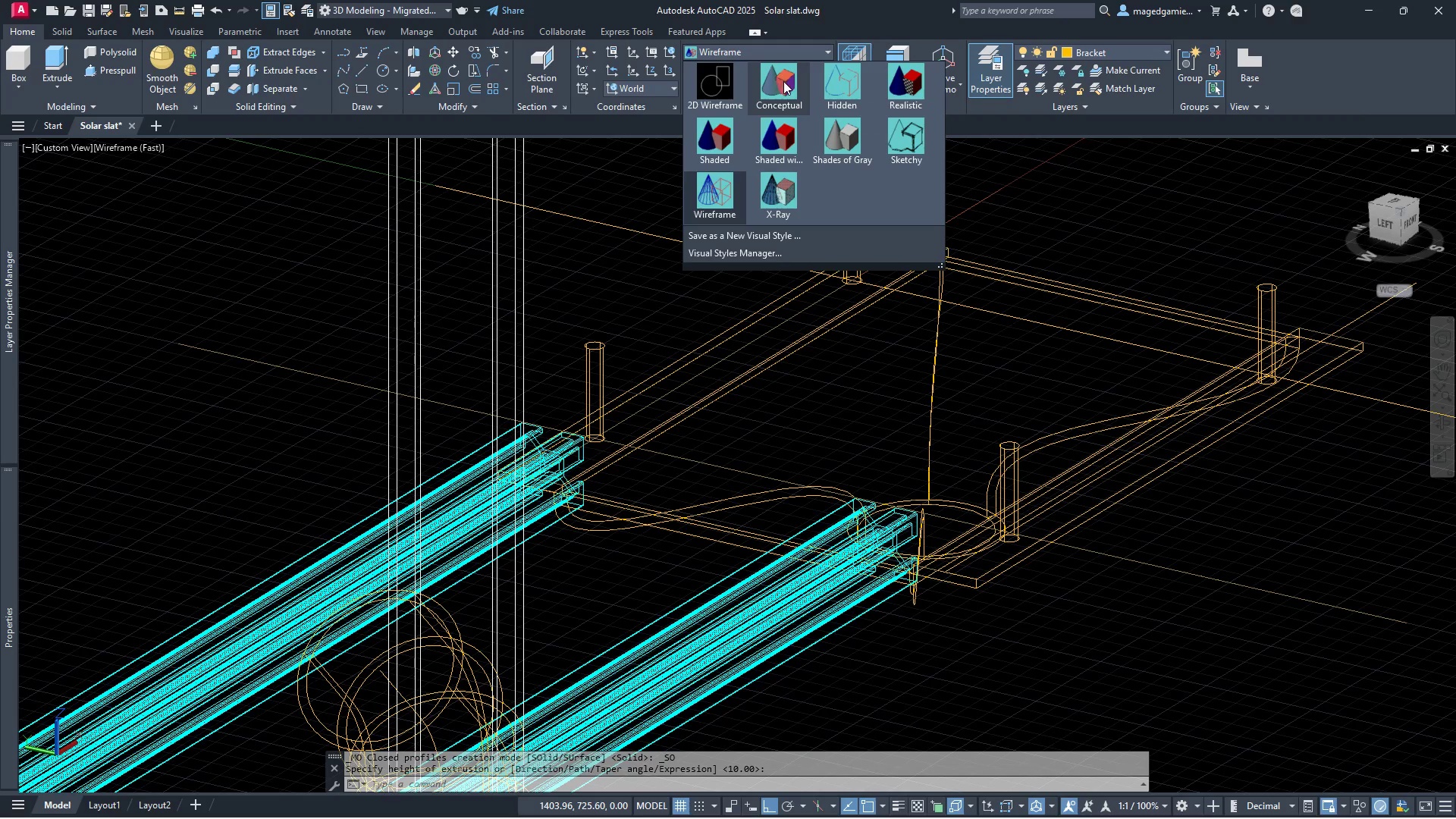 
left_click([783, 81])
 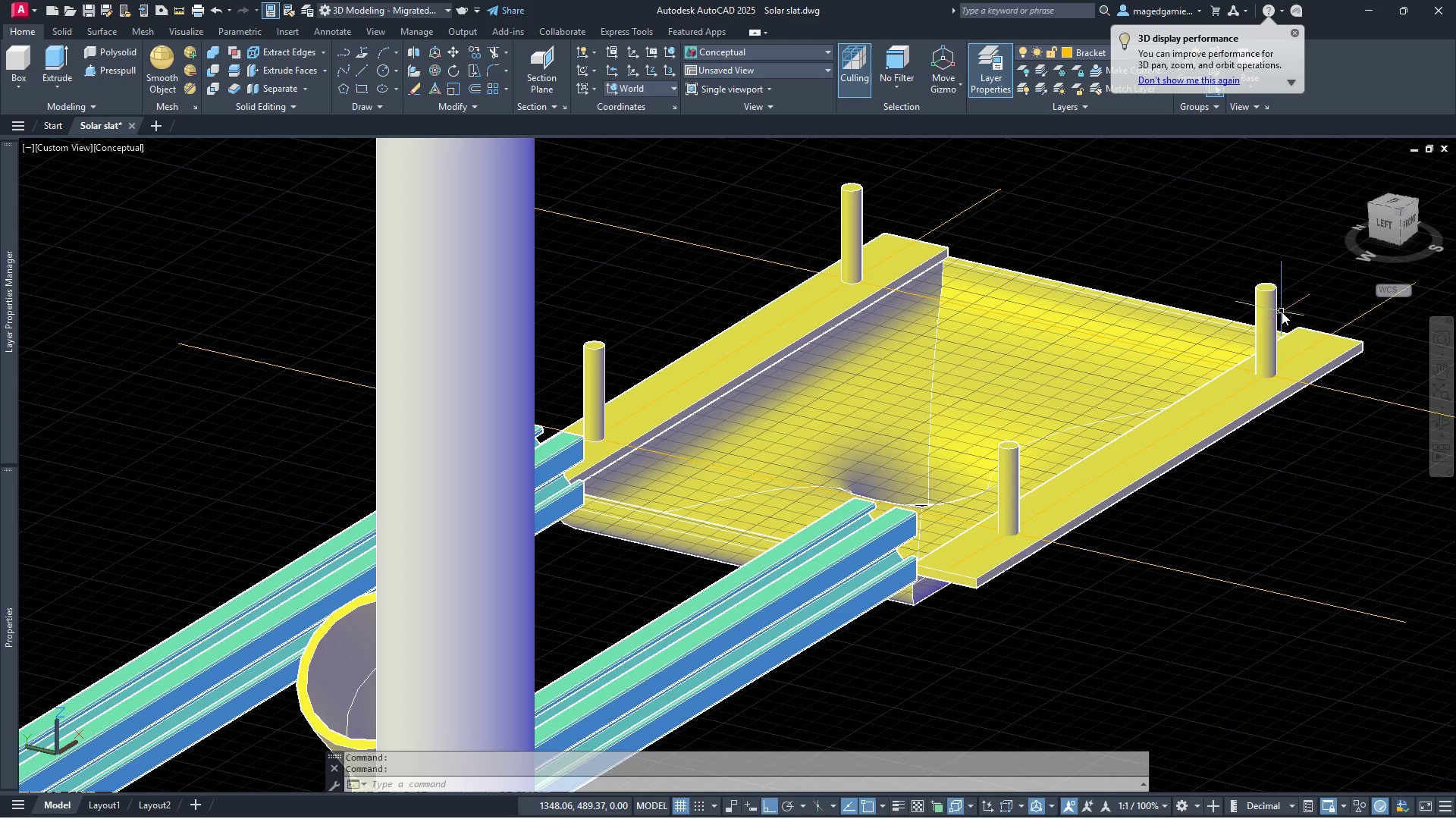 
left_click([1266, 299])
 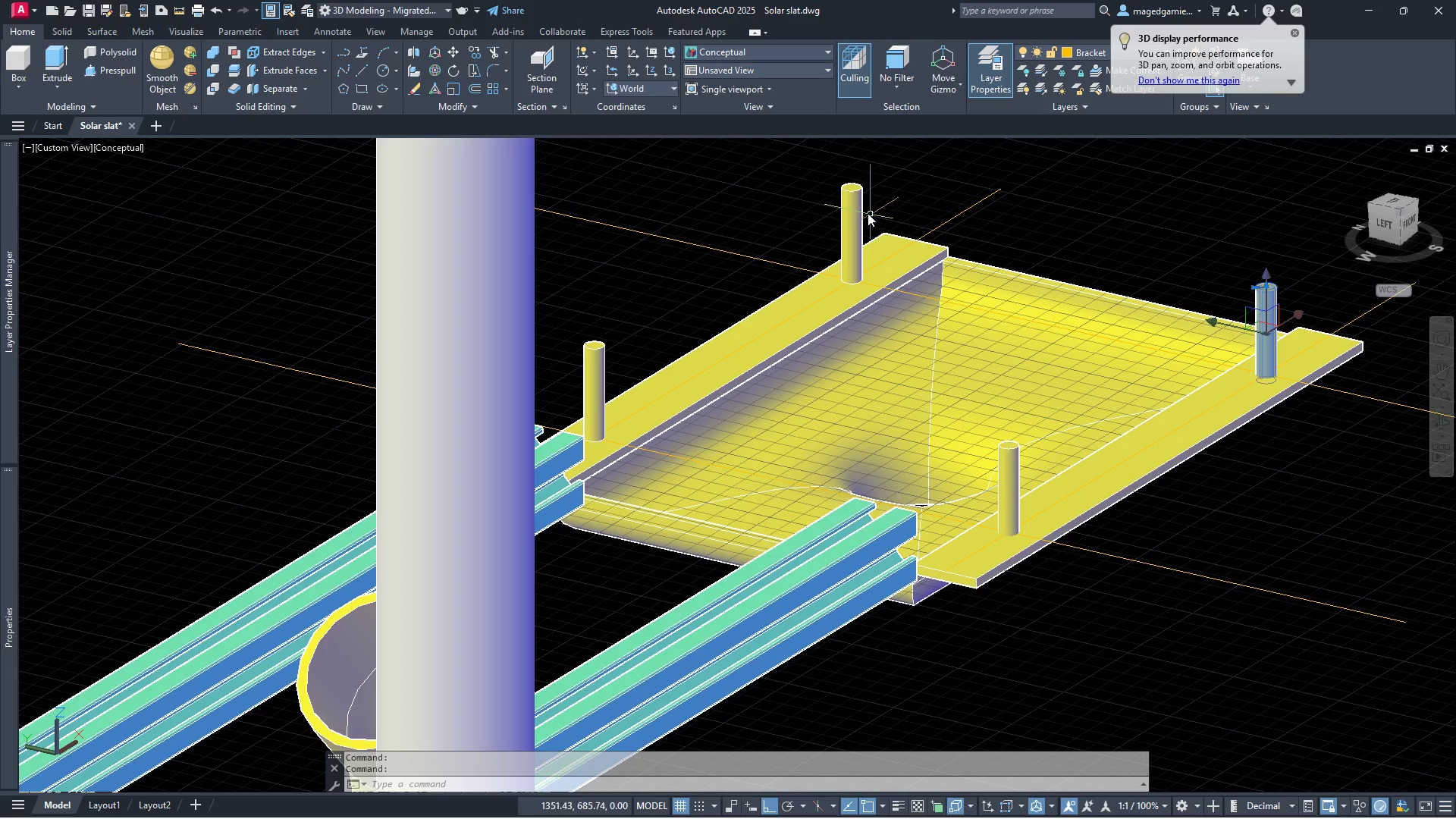 
left_click([855, 206])
 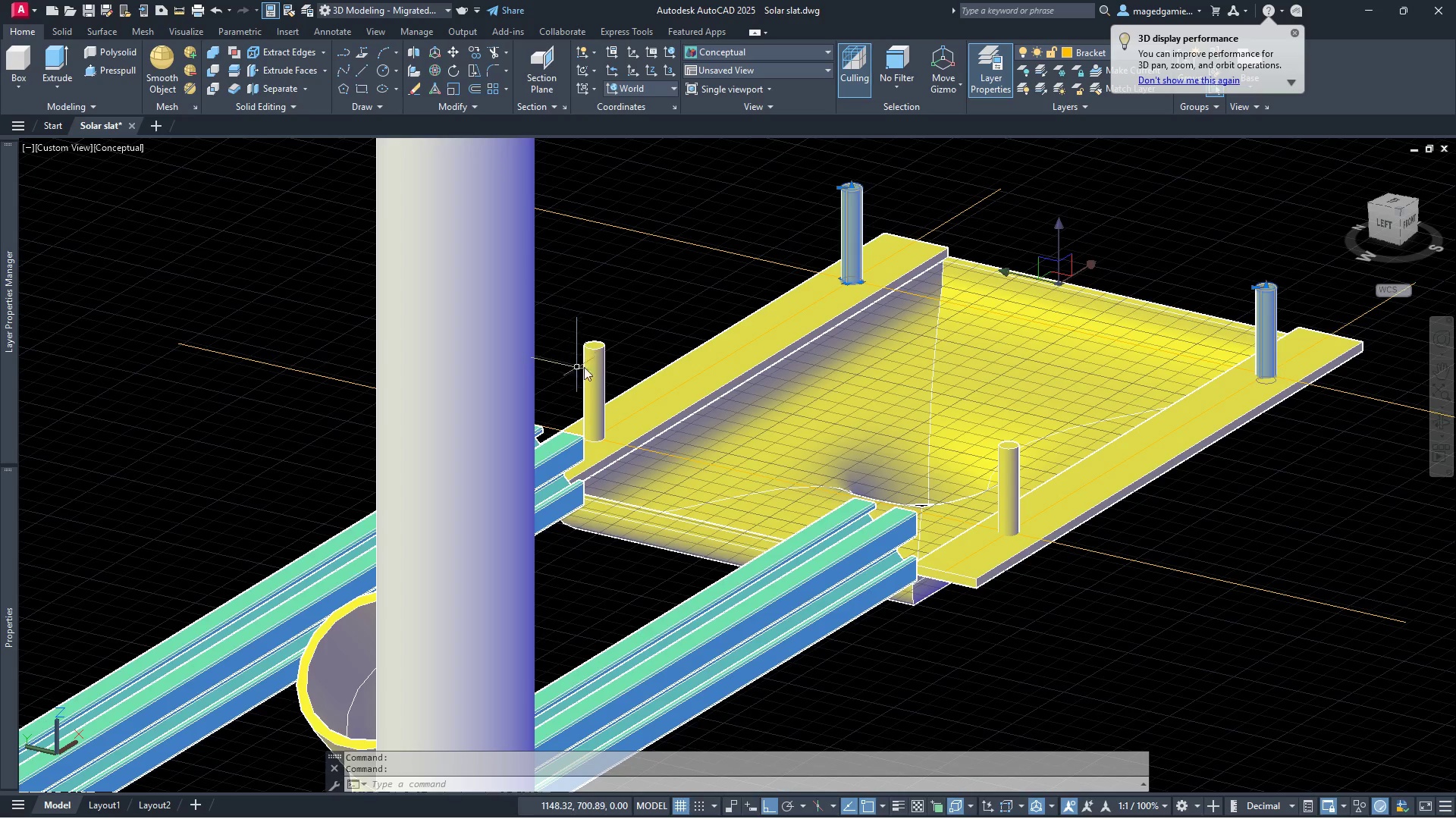 
left_click([594, 363])
 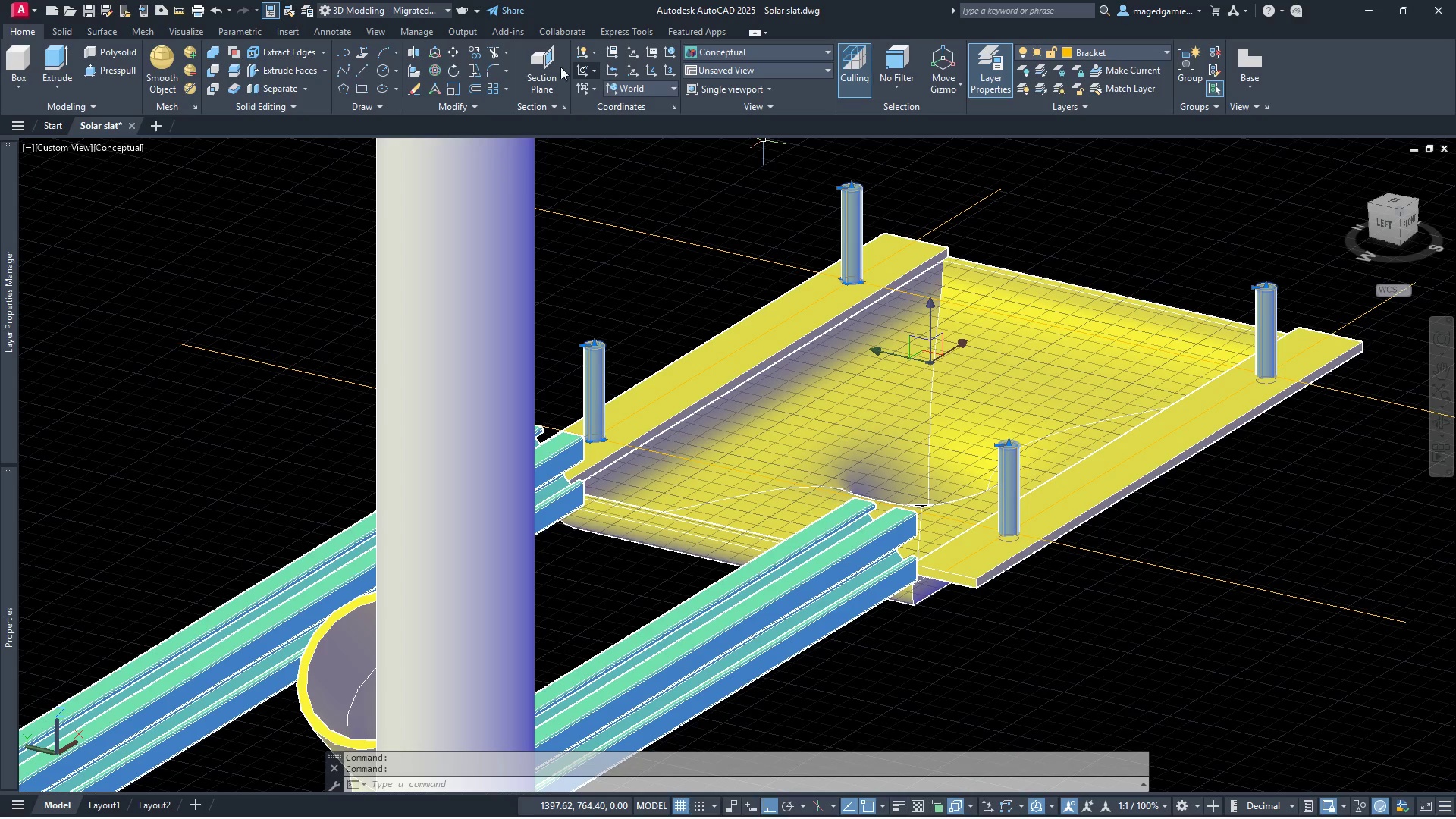 
left_click([454, 49])
 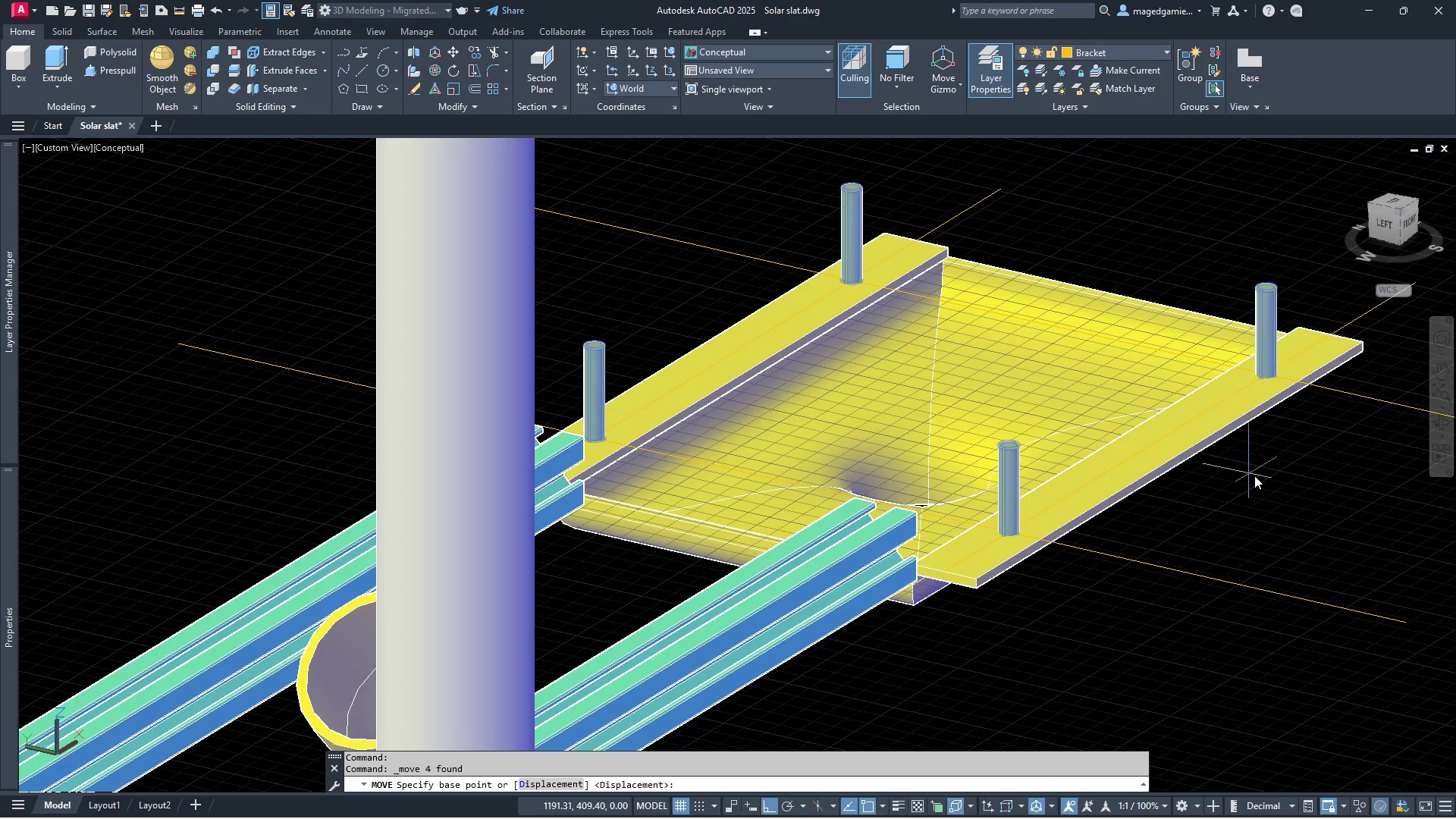 
left_click([1324, 488])
 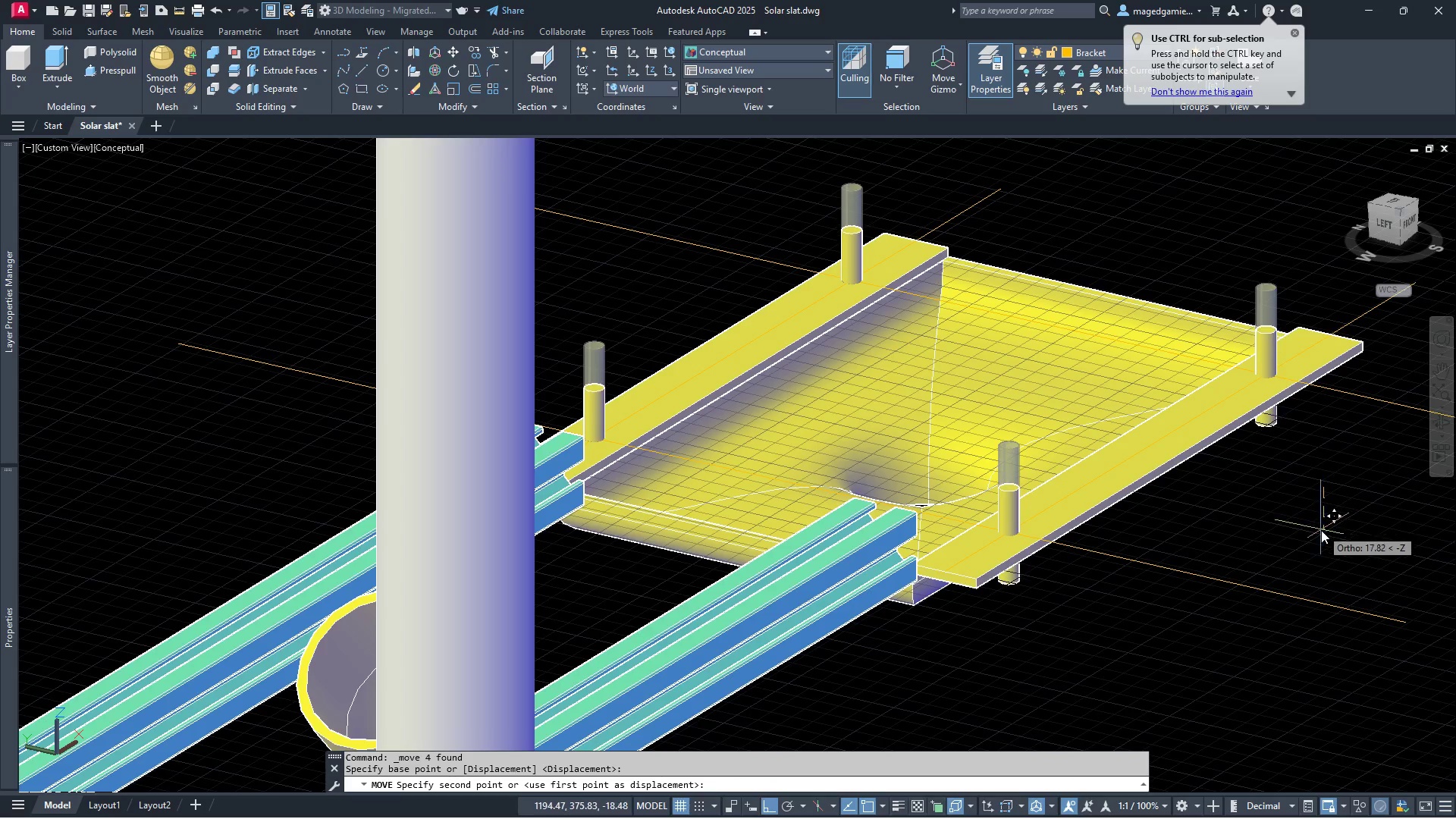 
left_click([1321, 530])
 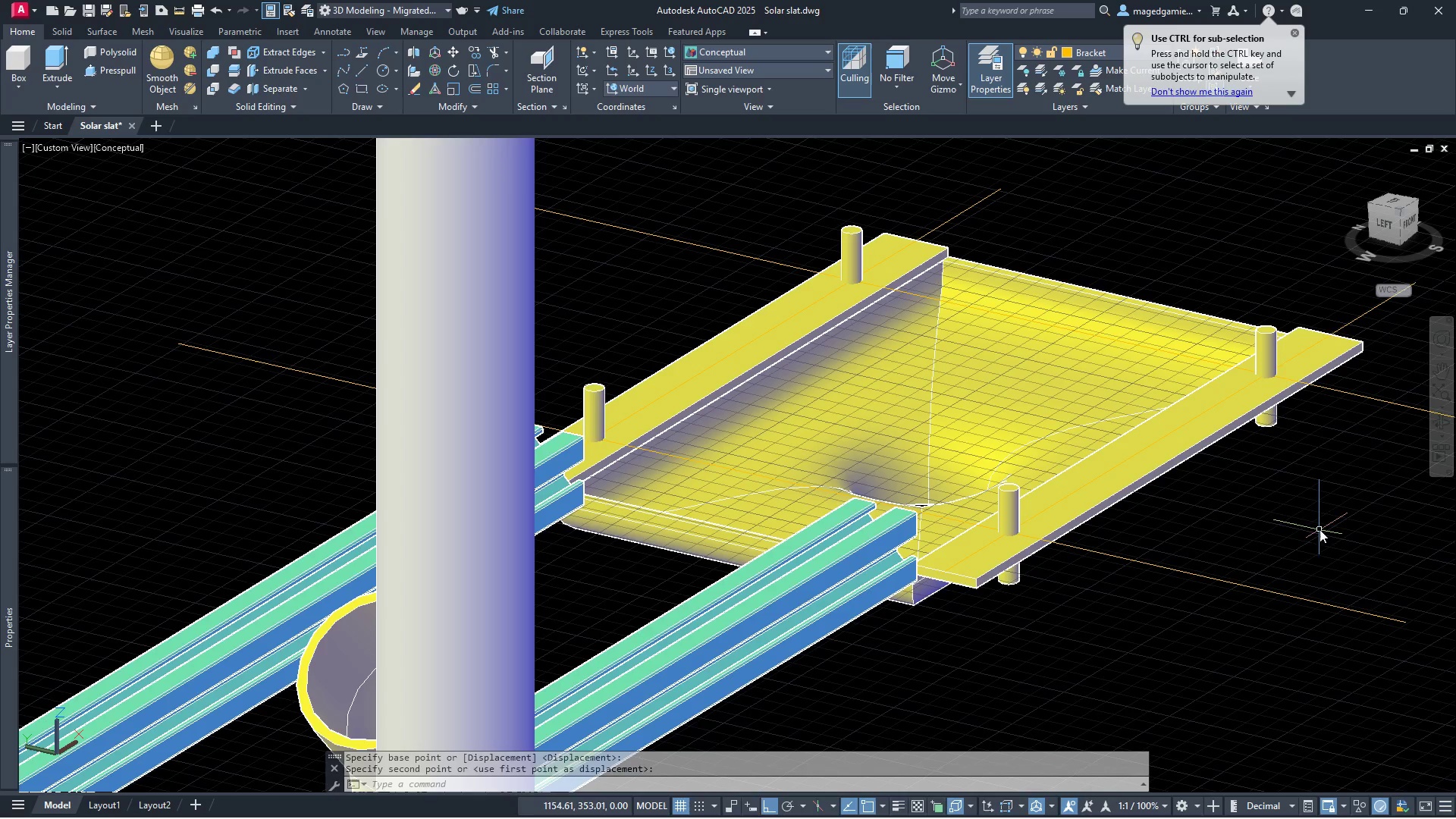 
key(Escape)
 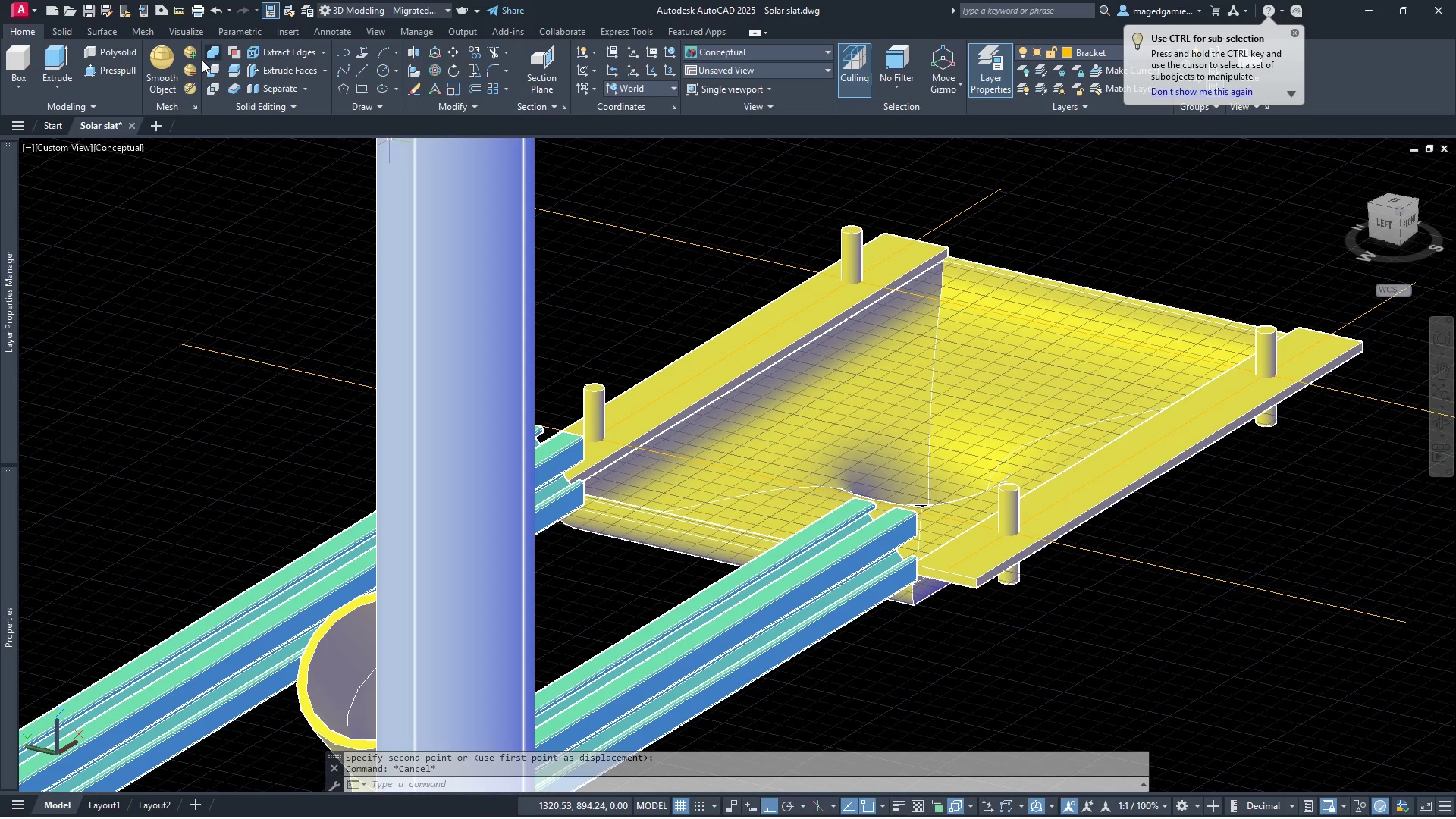 
left_click([218, 68])
 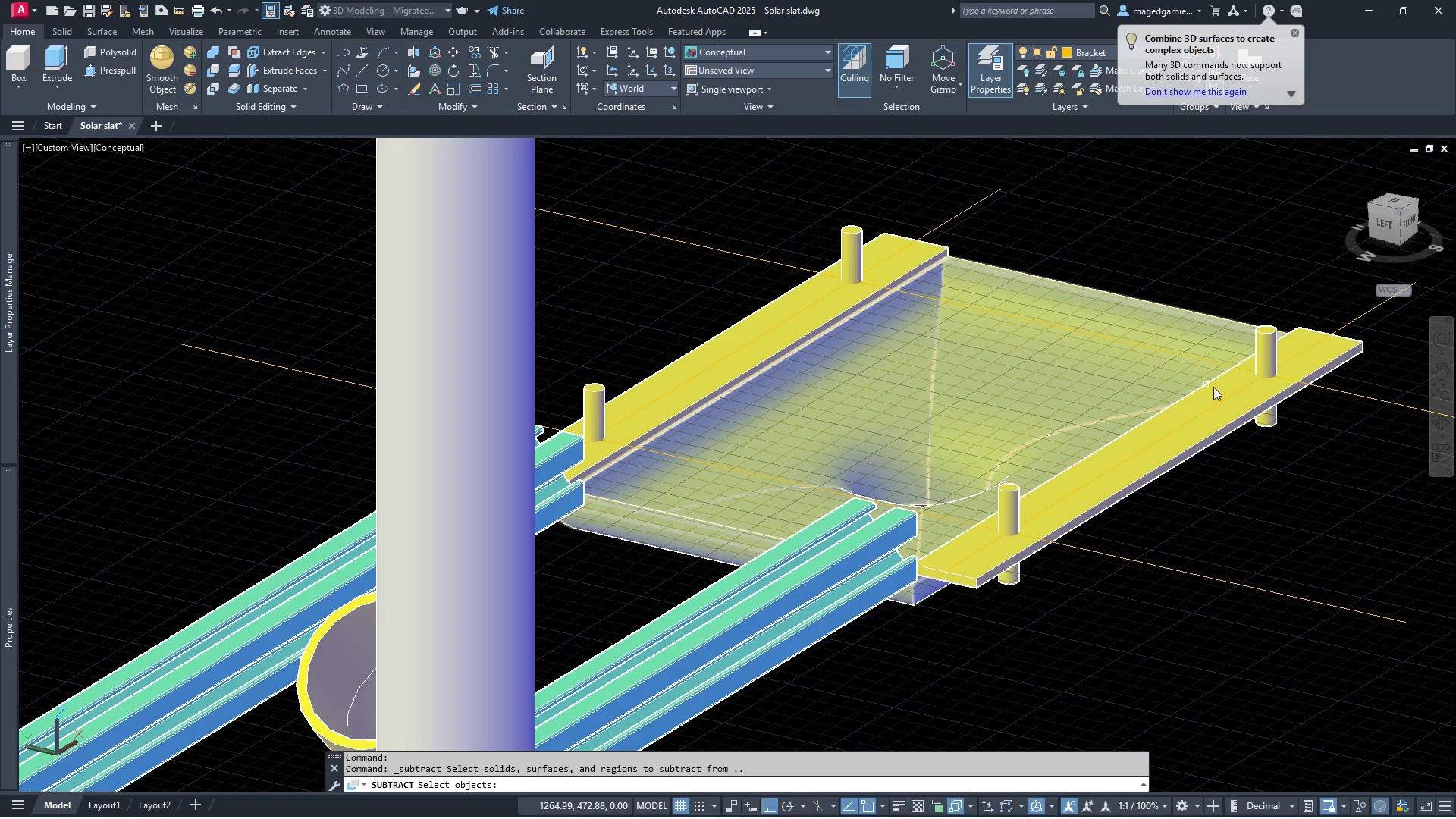 
left_click([1234, 409])
 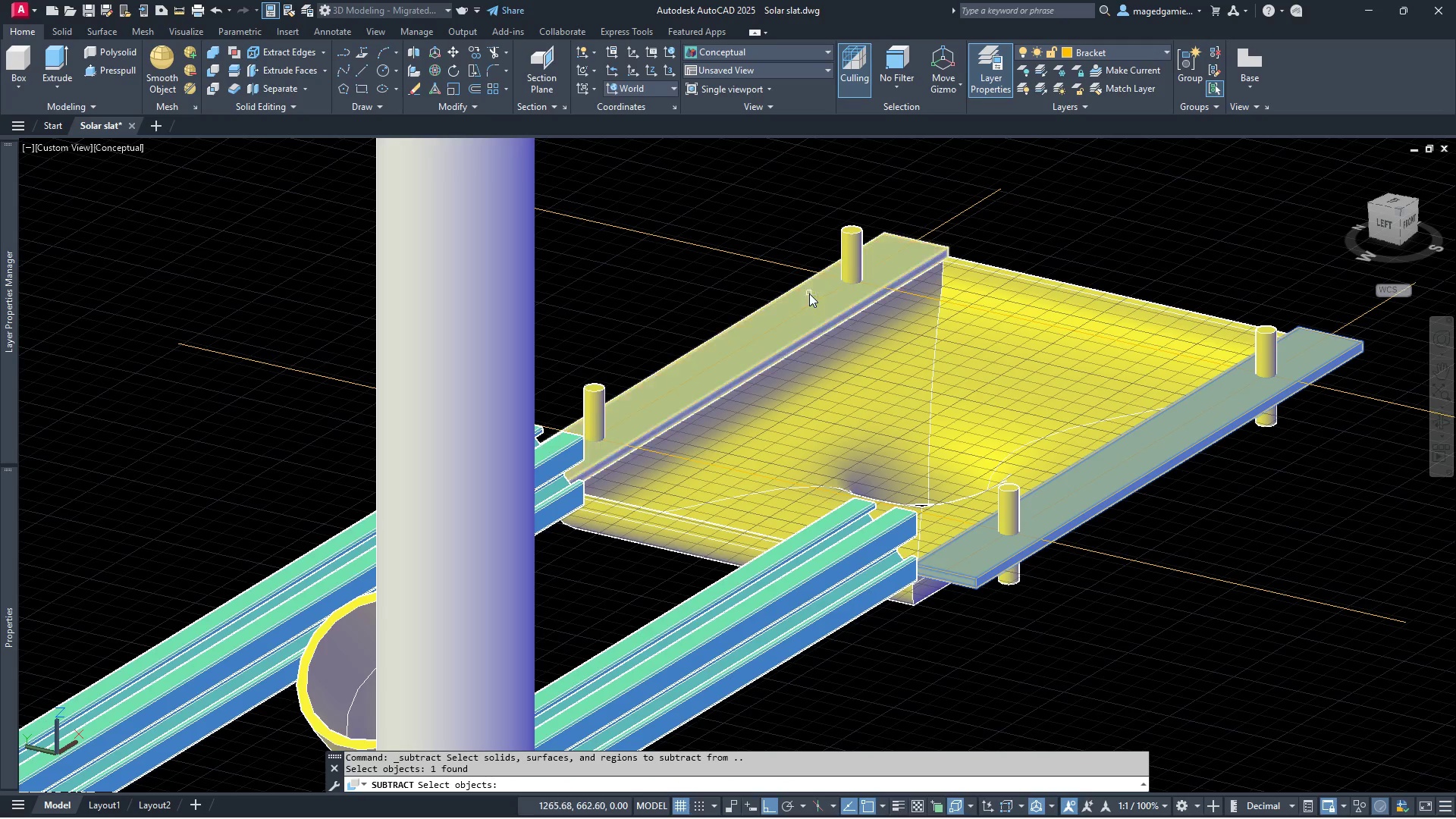 
left_click([801, 306])
 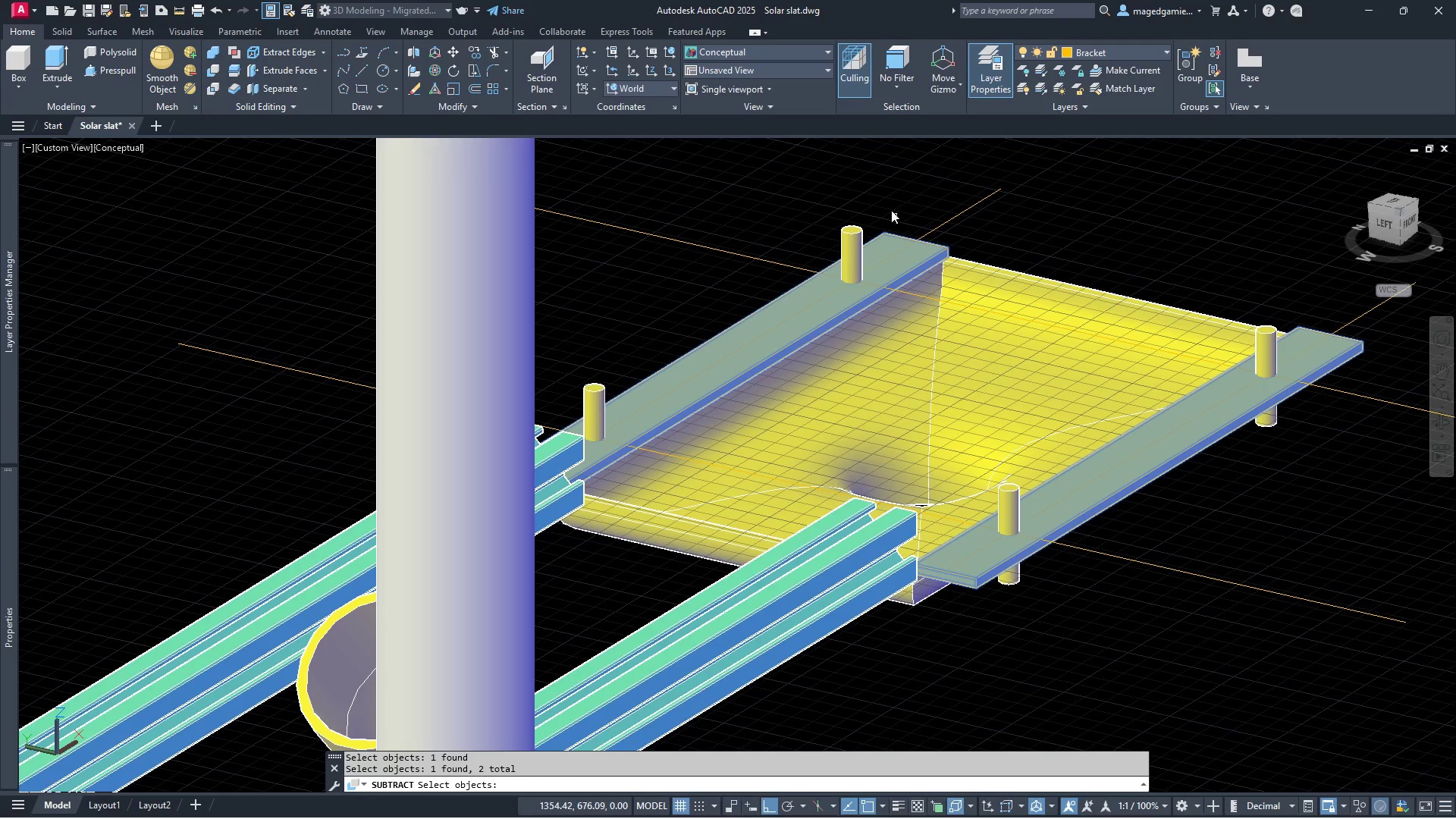 
right_click([881, 179])
 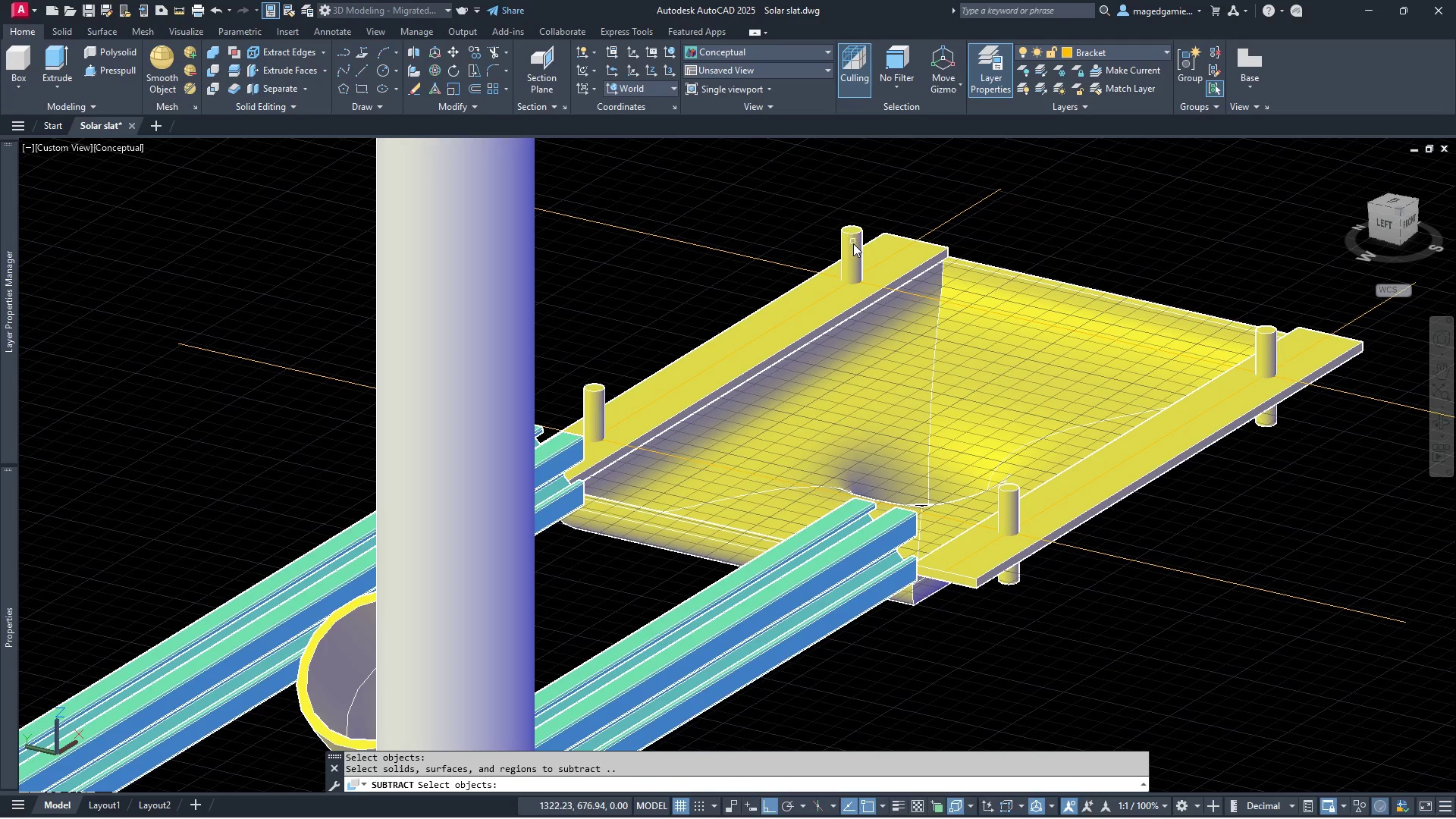 
left_click([855, 243])
 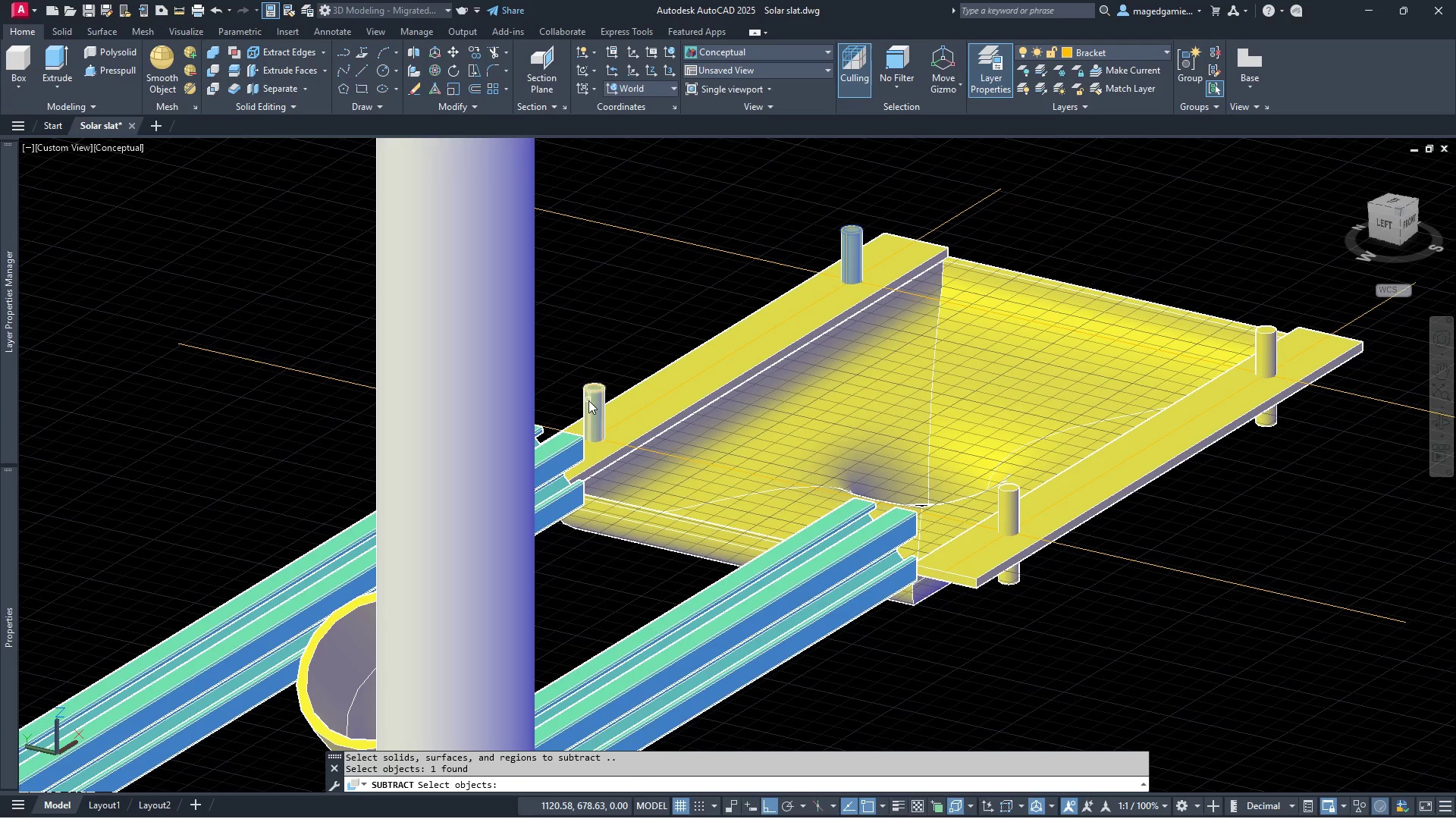 
left_click([592, 402])
 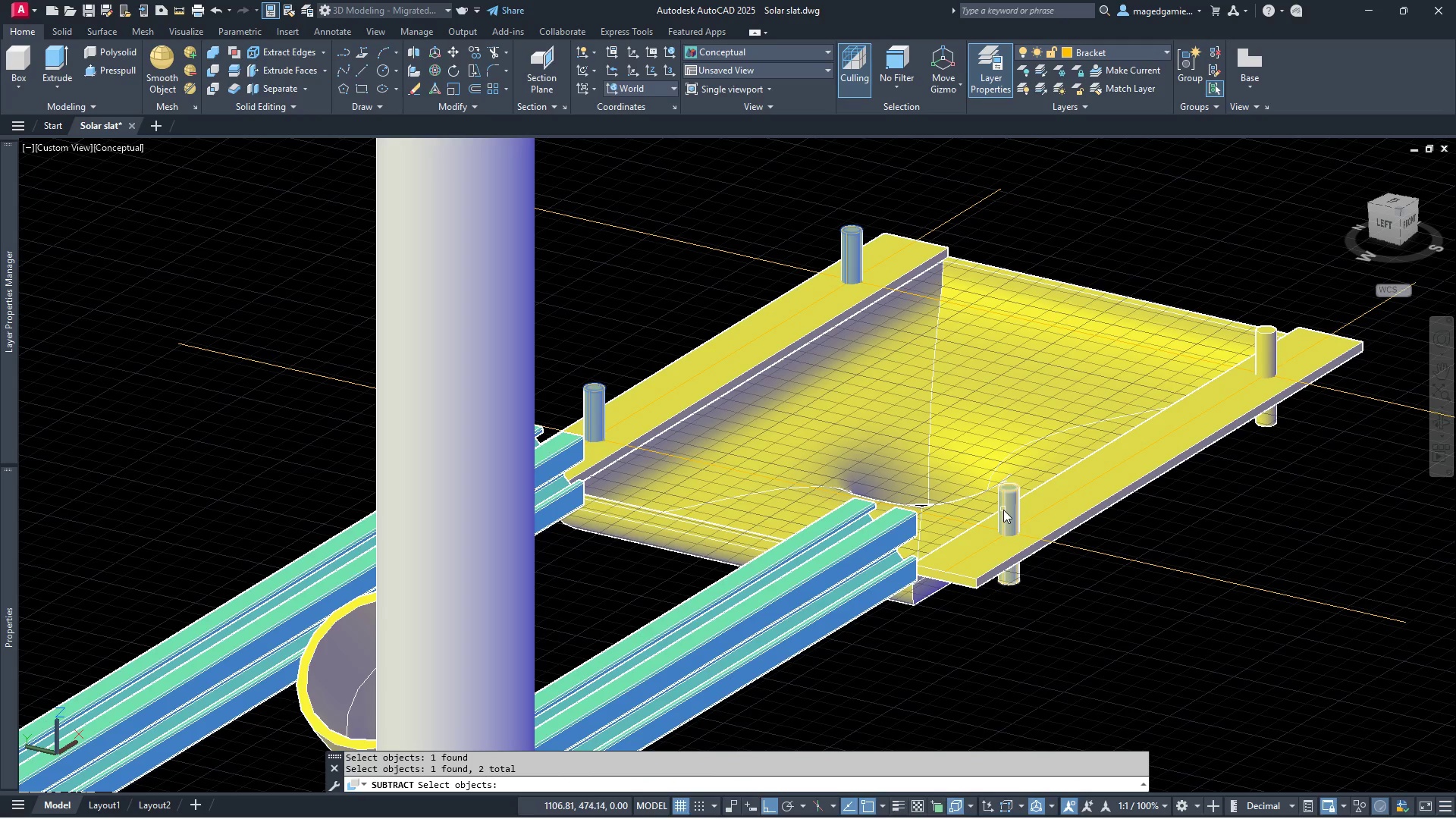 
left_click([1012, 513])
 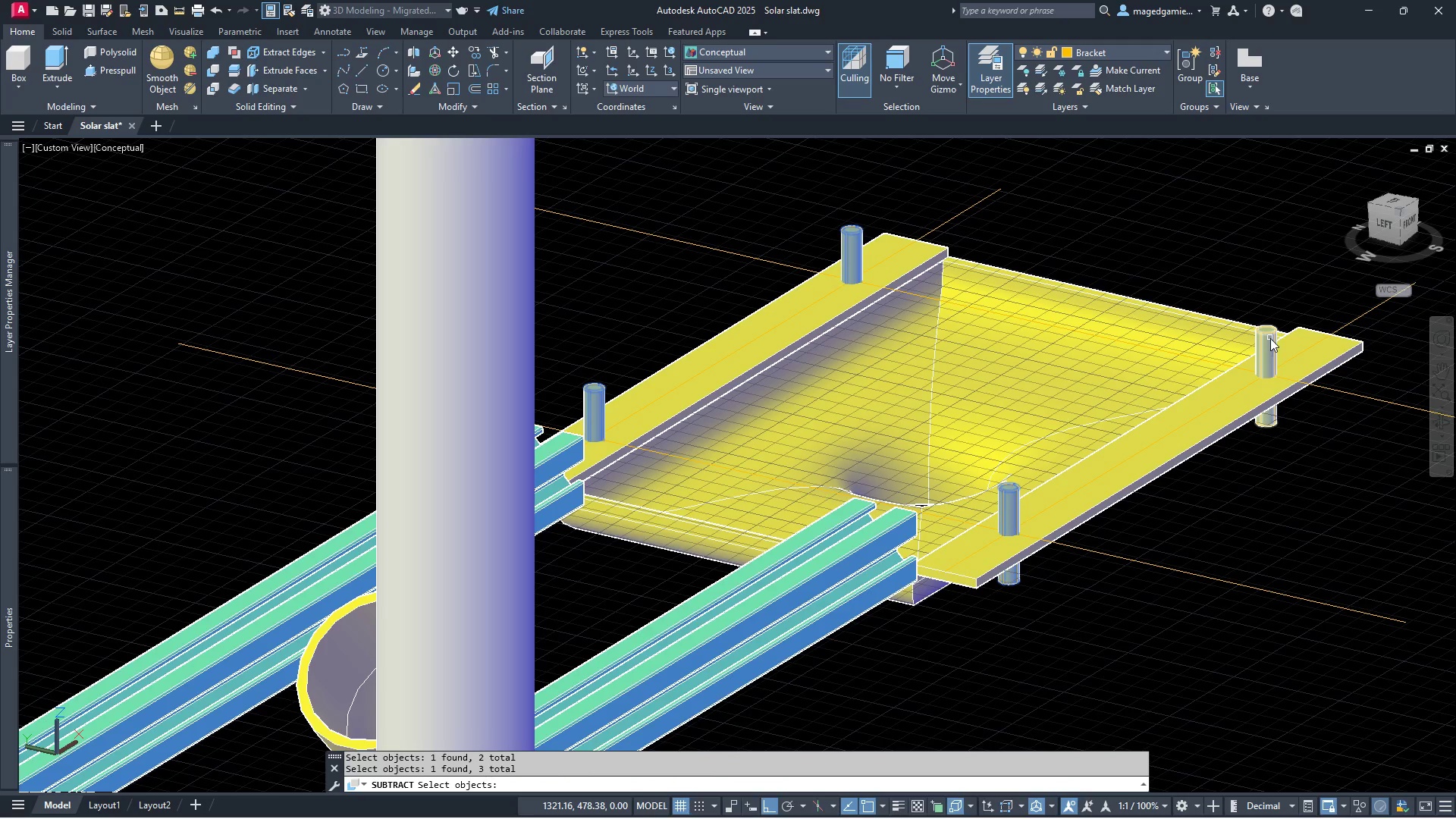 
left_click([1266, 338])
 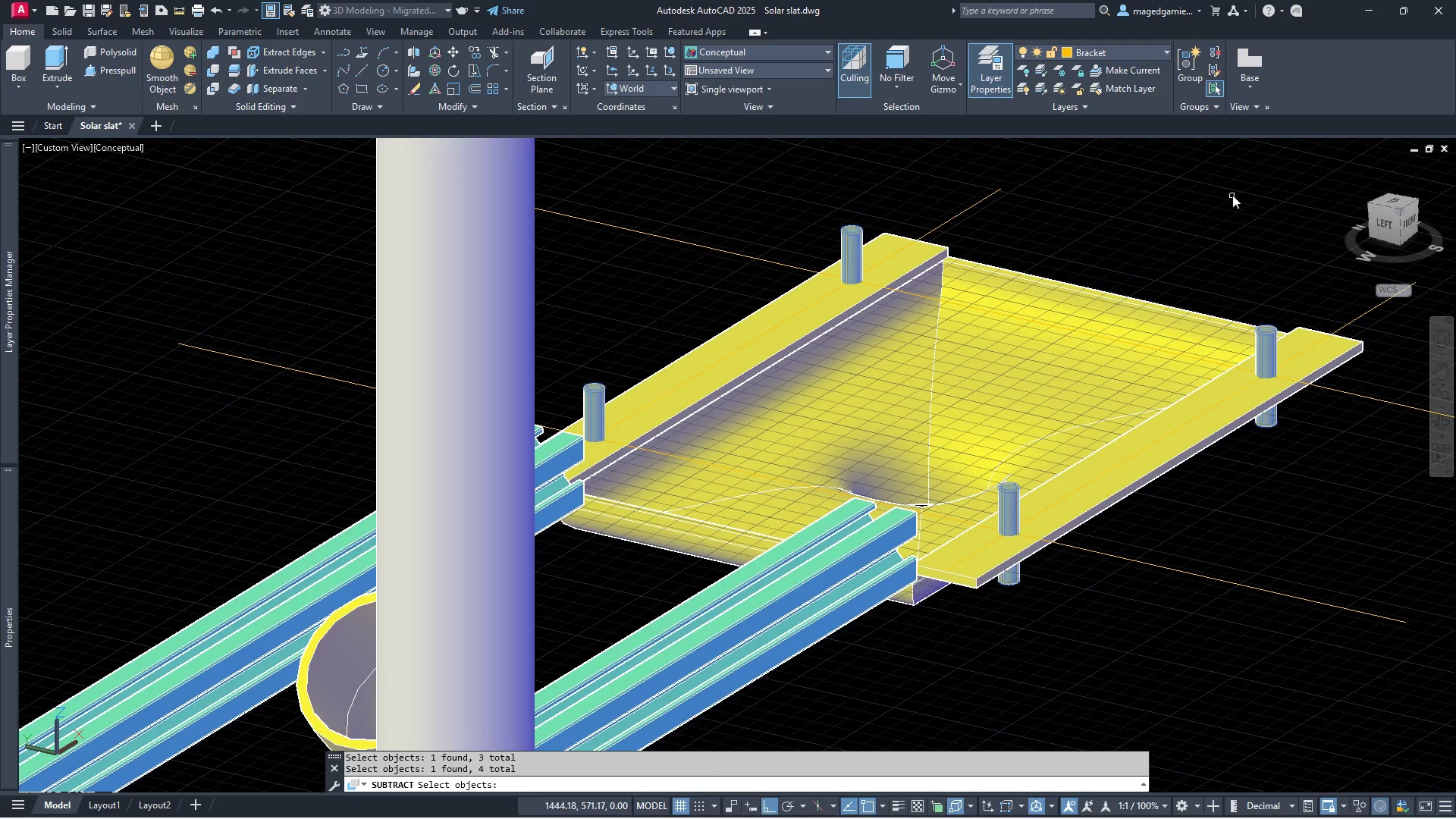 
right_click([1232, 193])
 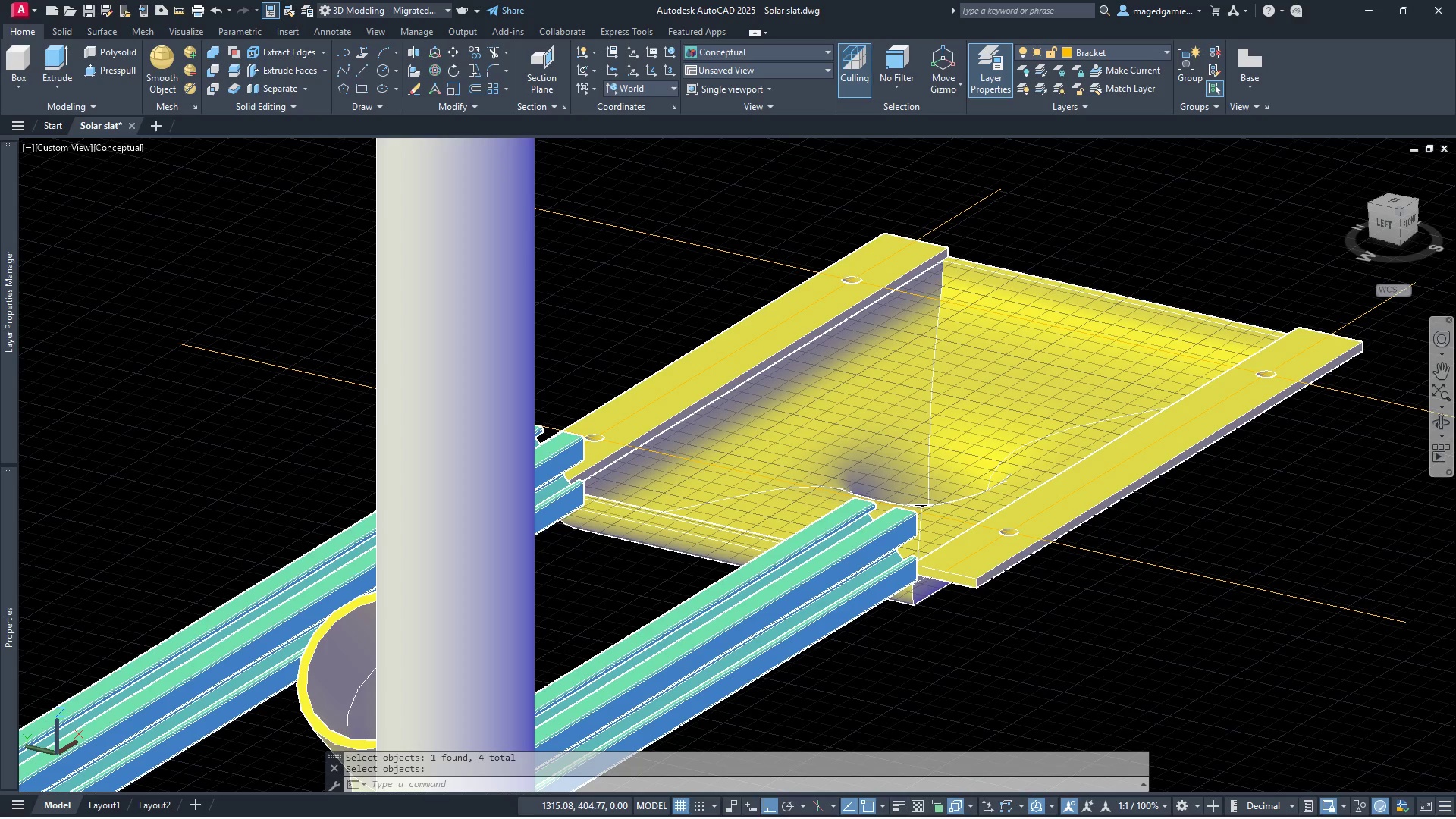 
left_click([1444, 422])
 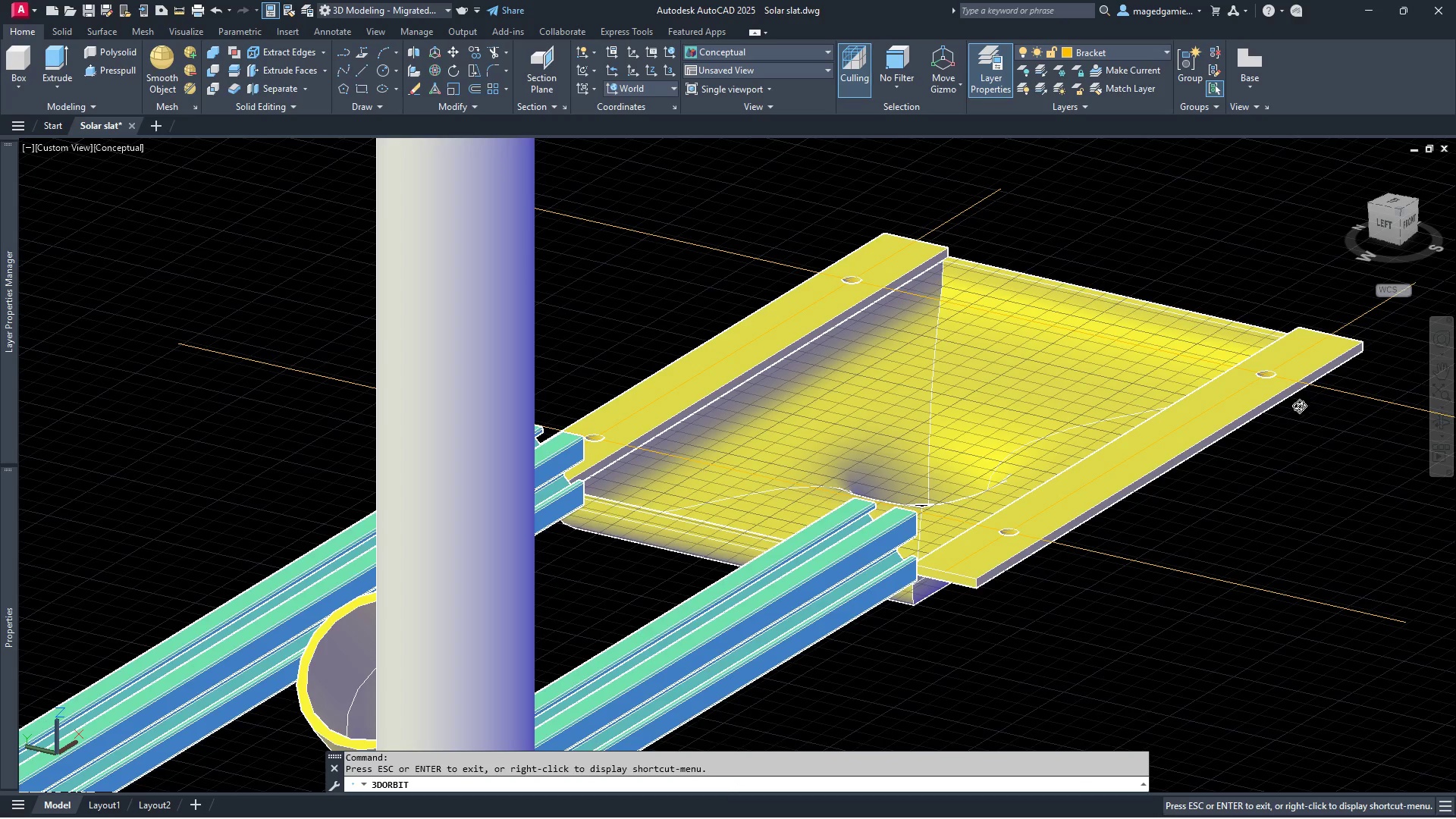 
left_click_drag(start_coordinate=[1277, 418], to_coordinate=[857, 485])
 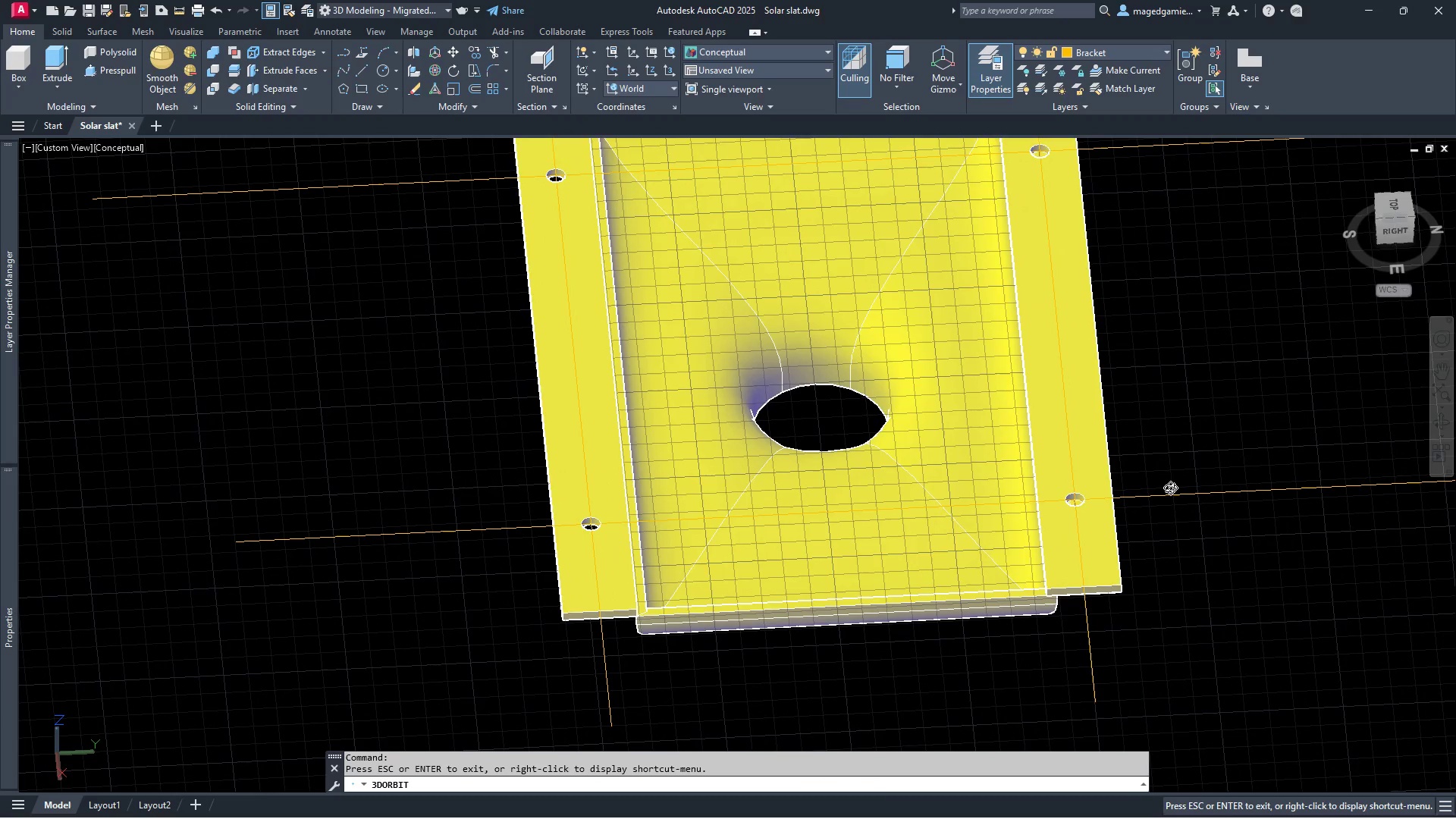 
left_click_drag(start_coordinate=[1177, 475], to_coordinate=[1171, 351])
 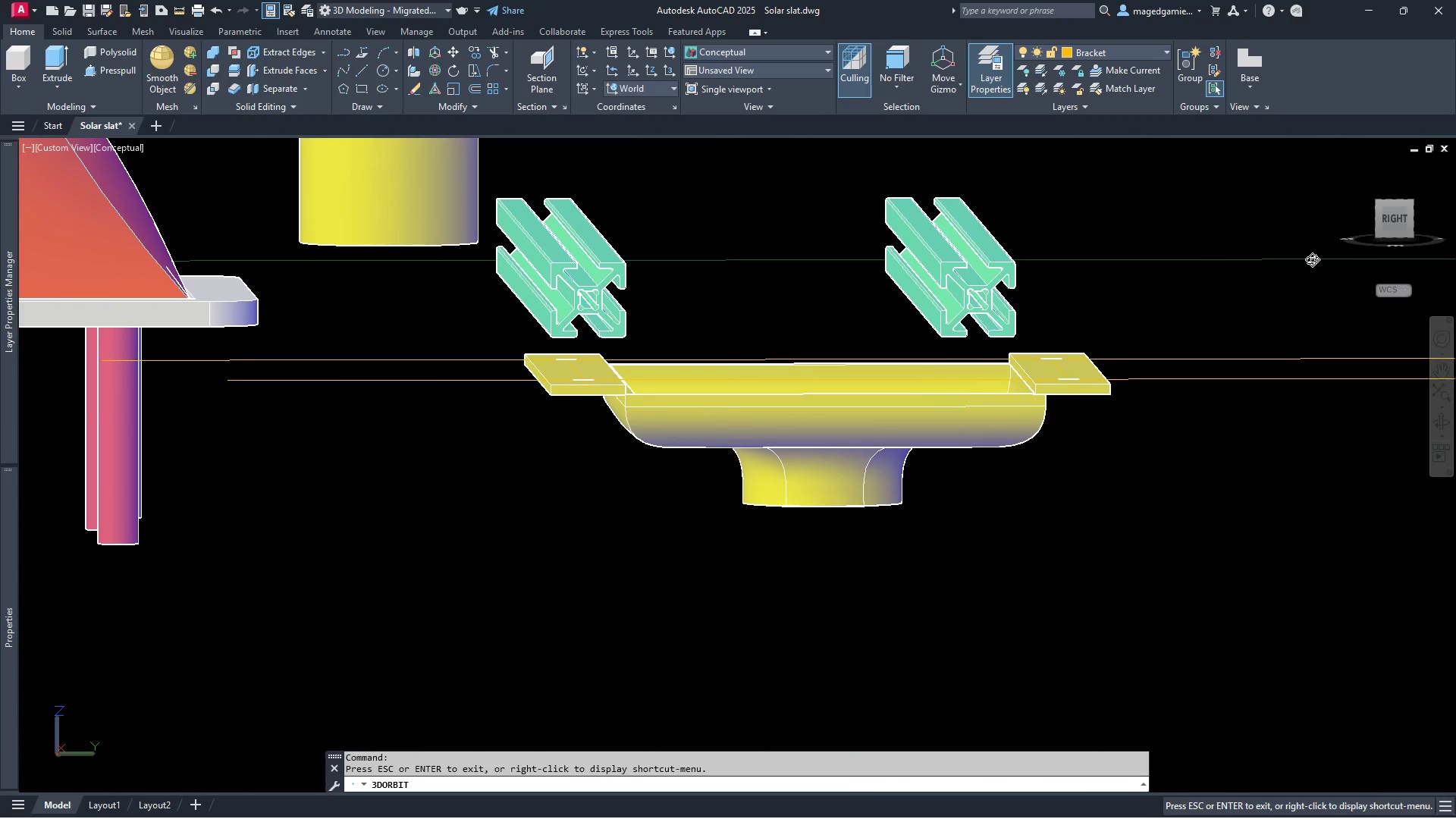 
key(Escape)
 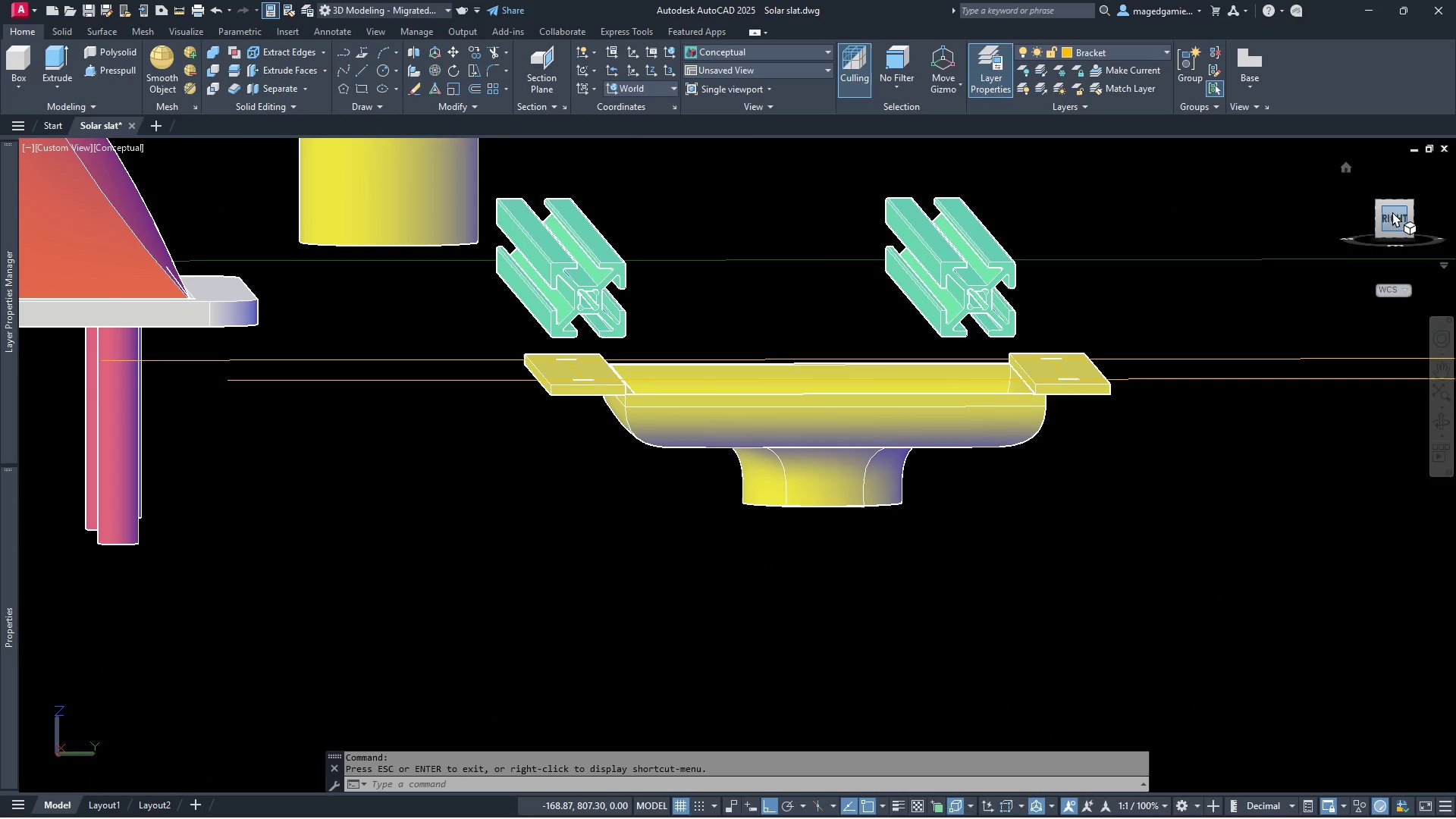 
left_click([1399, 212])
 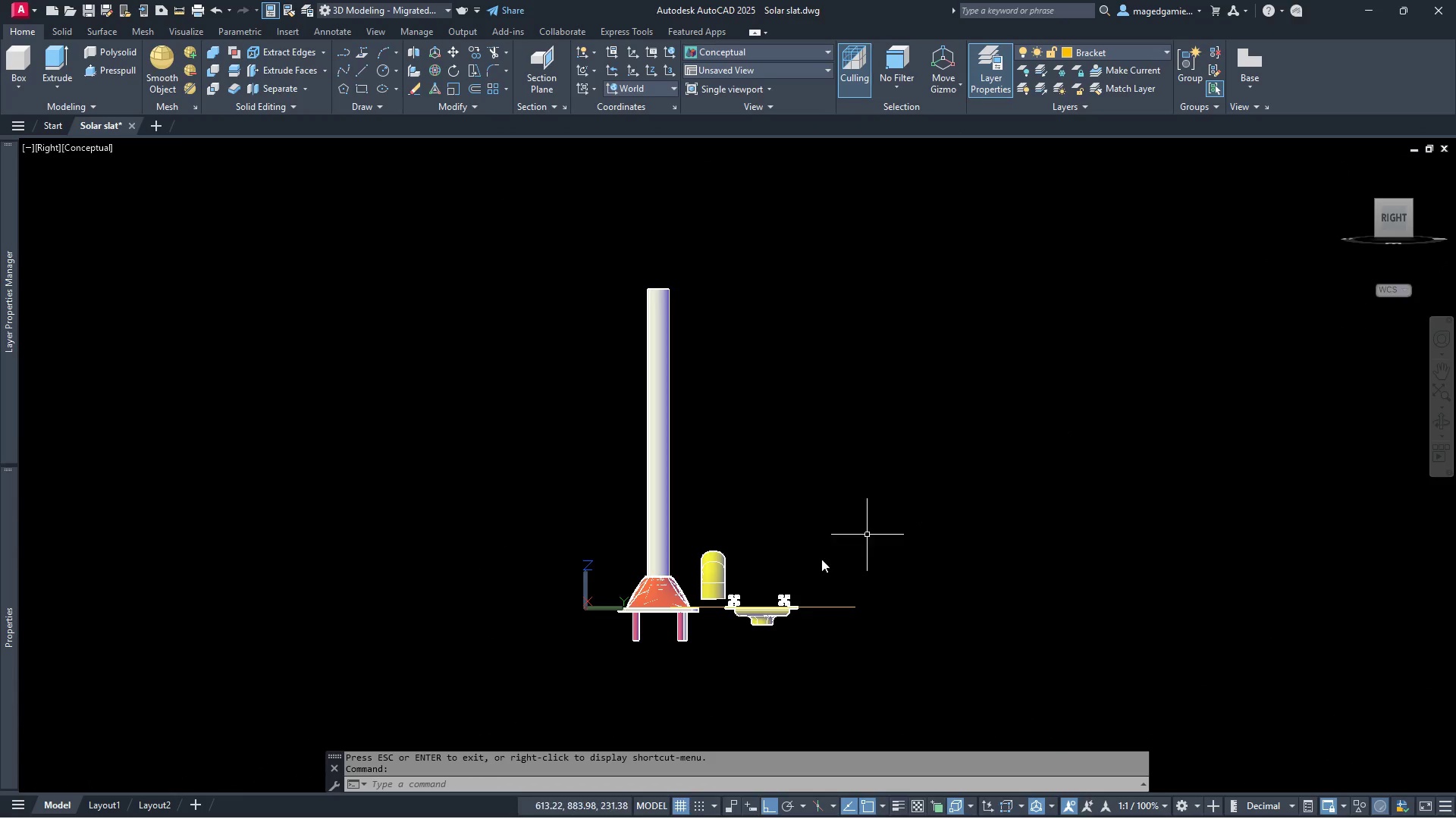 
scroll: coordinate [984, 546], scroll_direction: up, amount: 7.0
 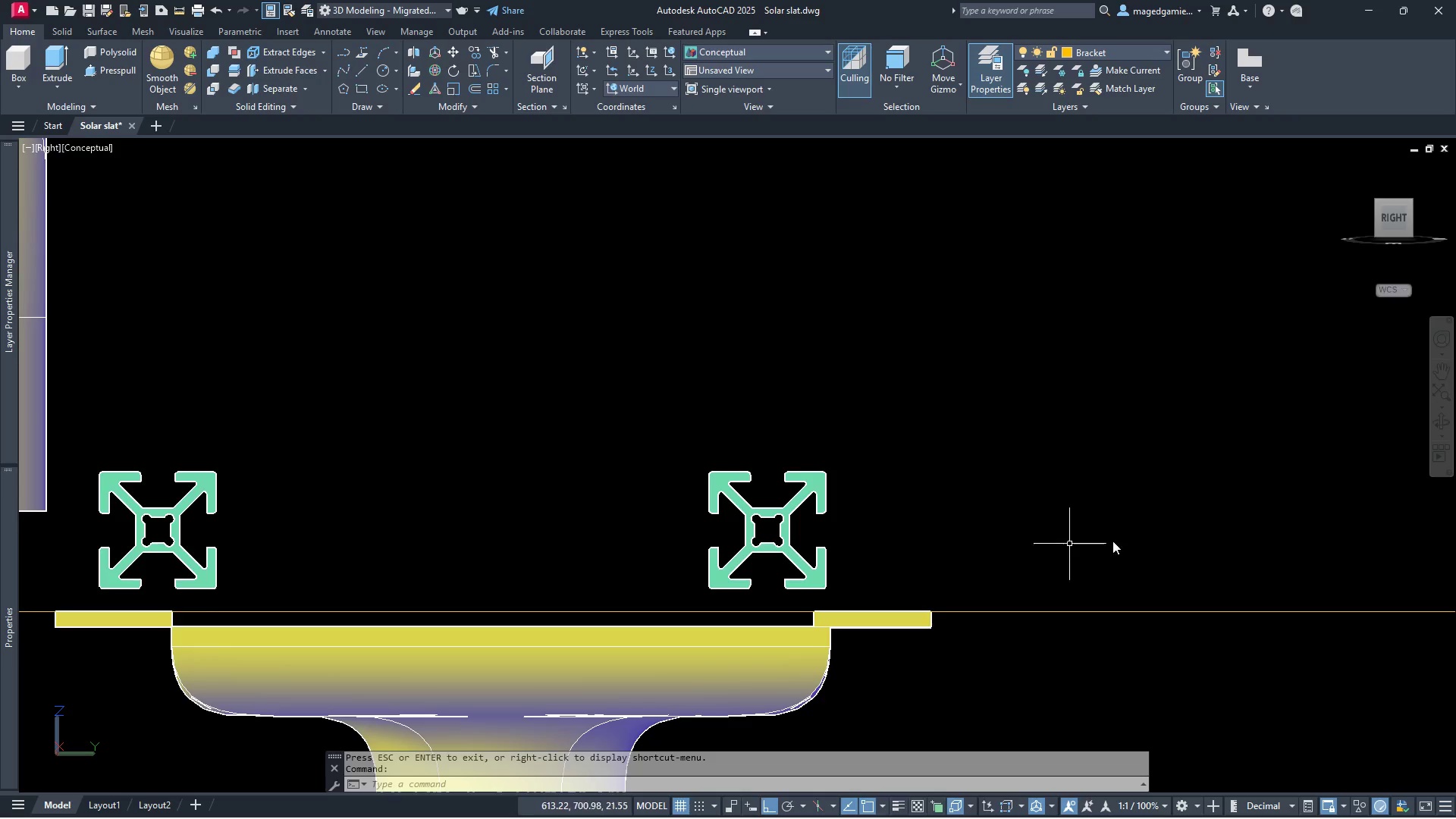 
scroll: coordinate [1196, 534], scroll_direction: down, amount: 1.0
 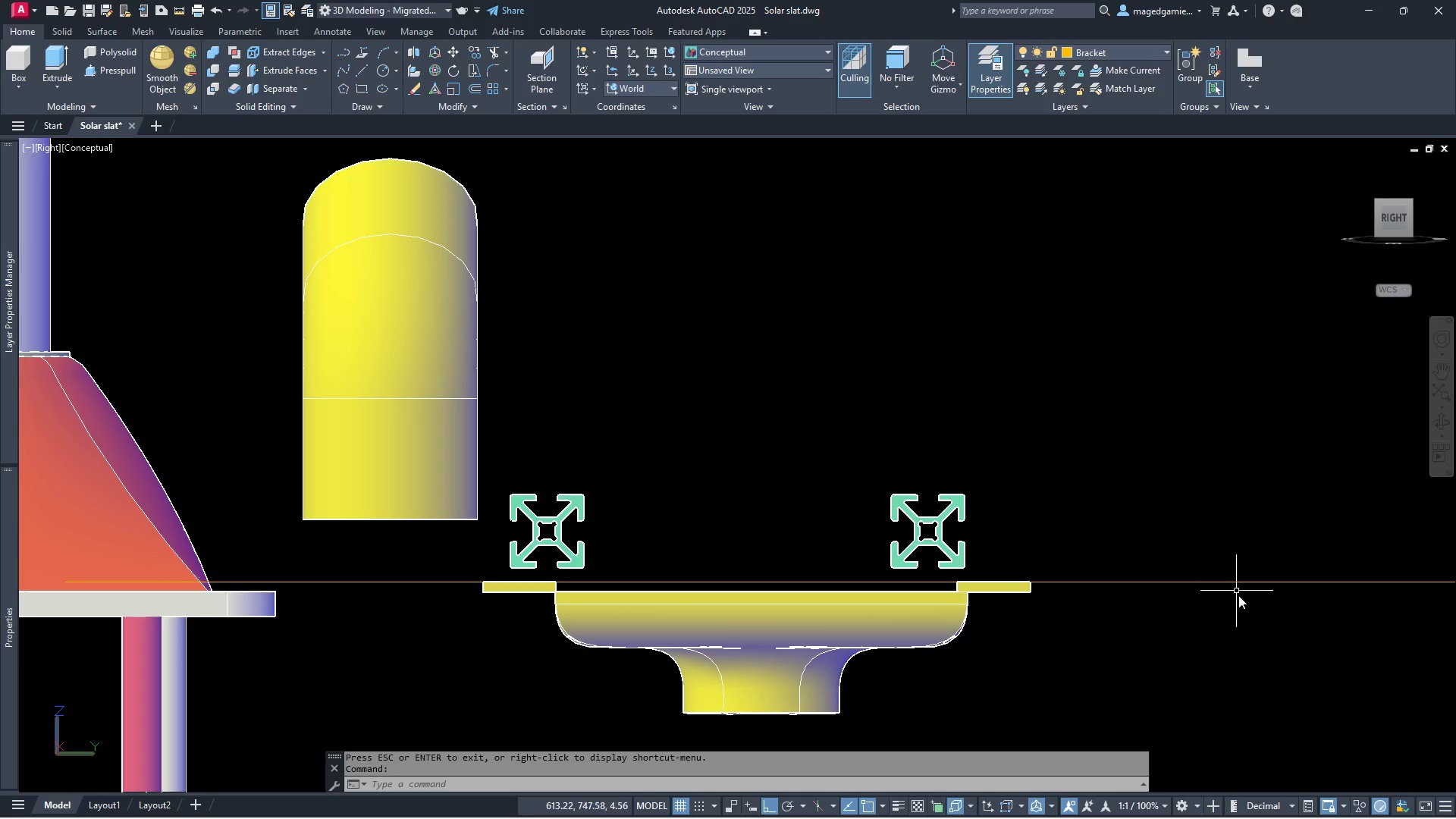 
left_click_drag(start_coordinate=[1257, 619], to_coordinate=[1253, 613])
 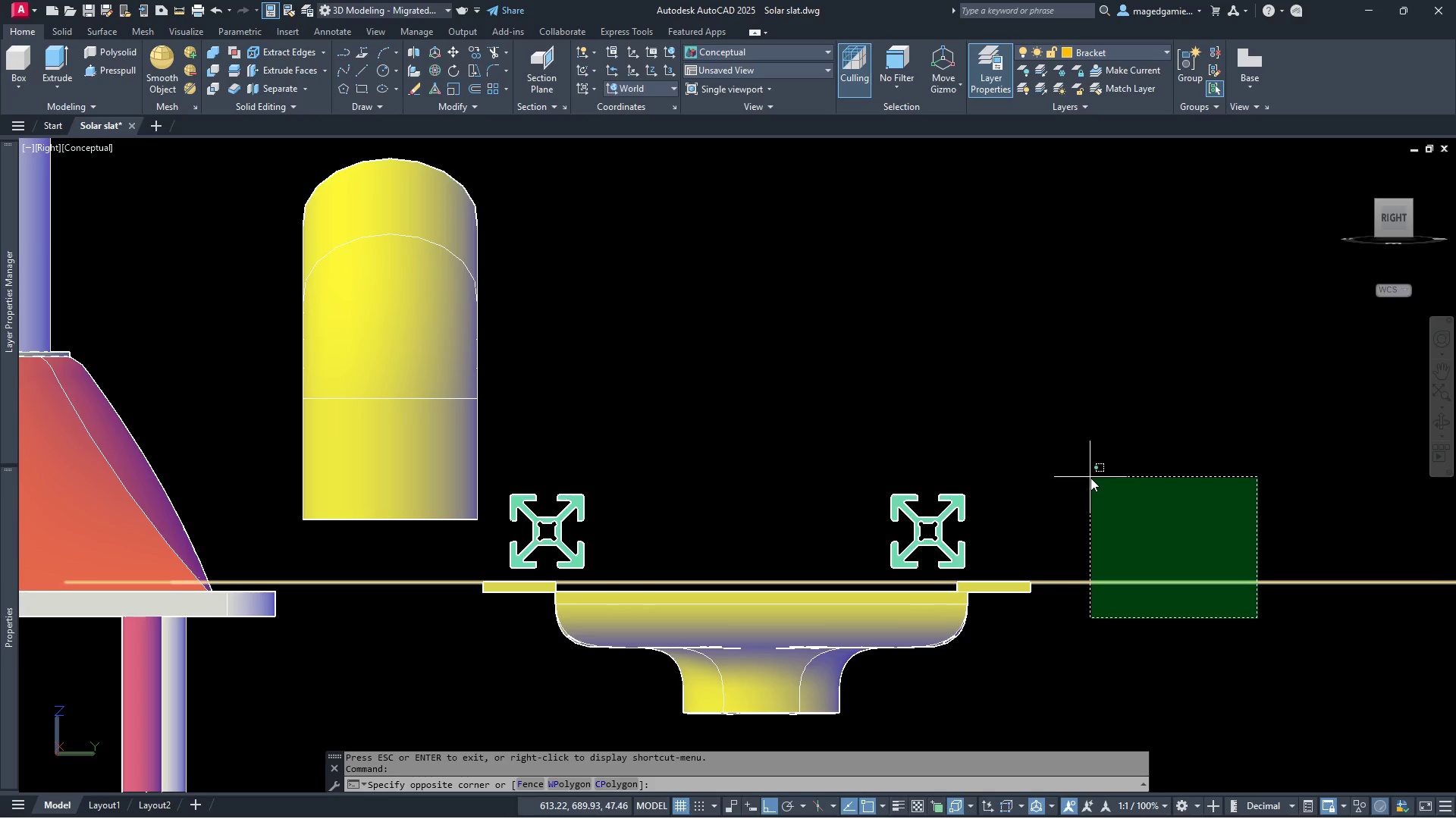 
left_click([1090, 478])
 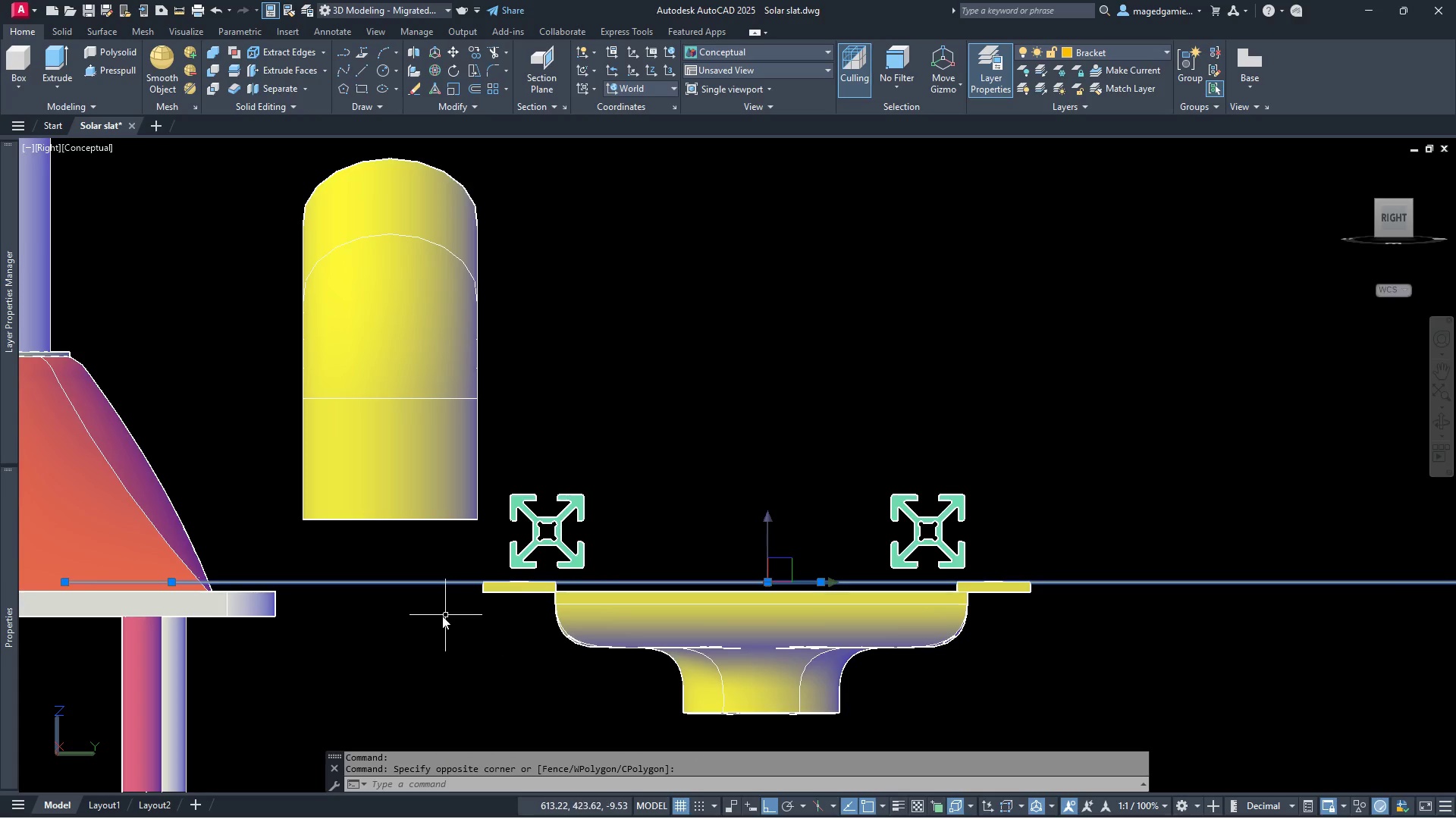 
left_click([419, 617])
 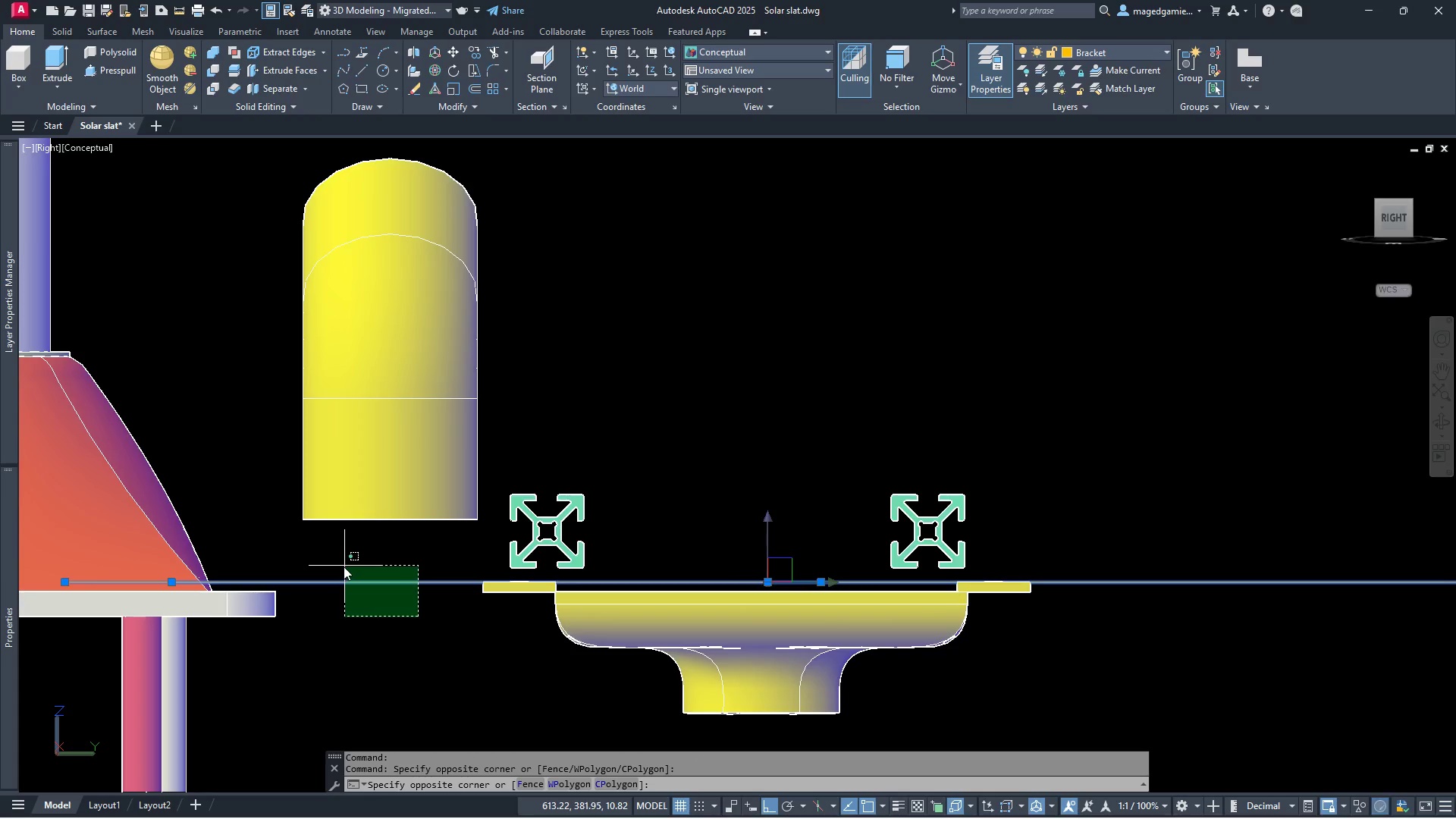 
left_click([344, 566])
 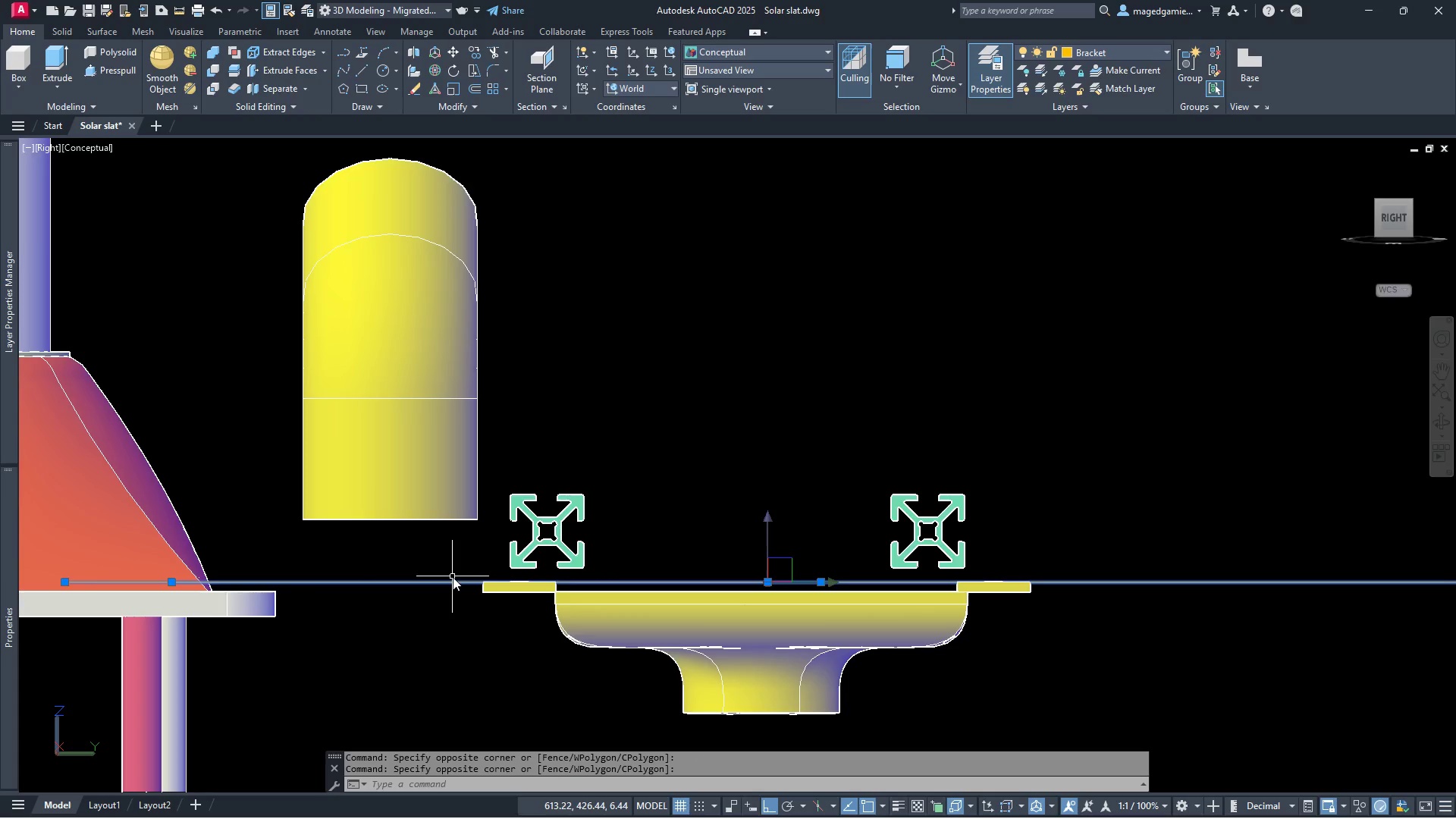 
left_click([453, 577])
 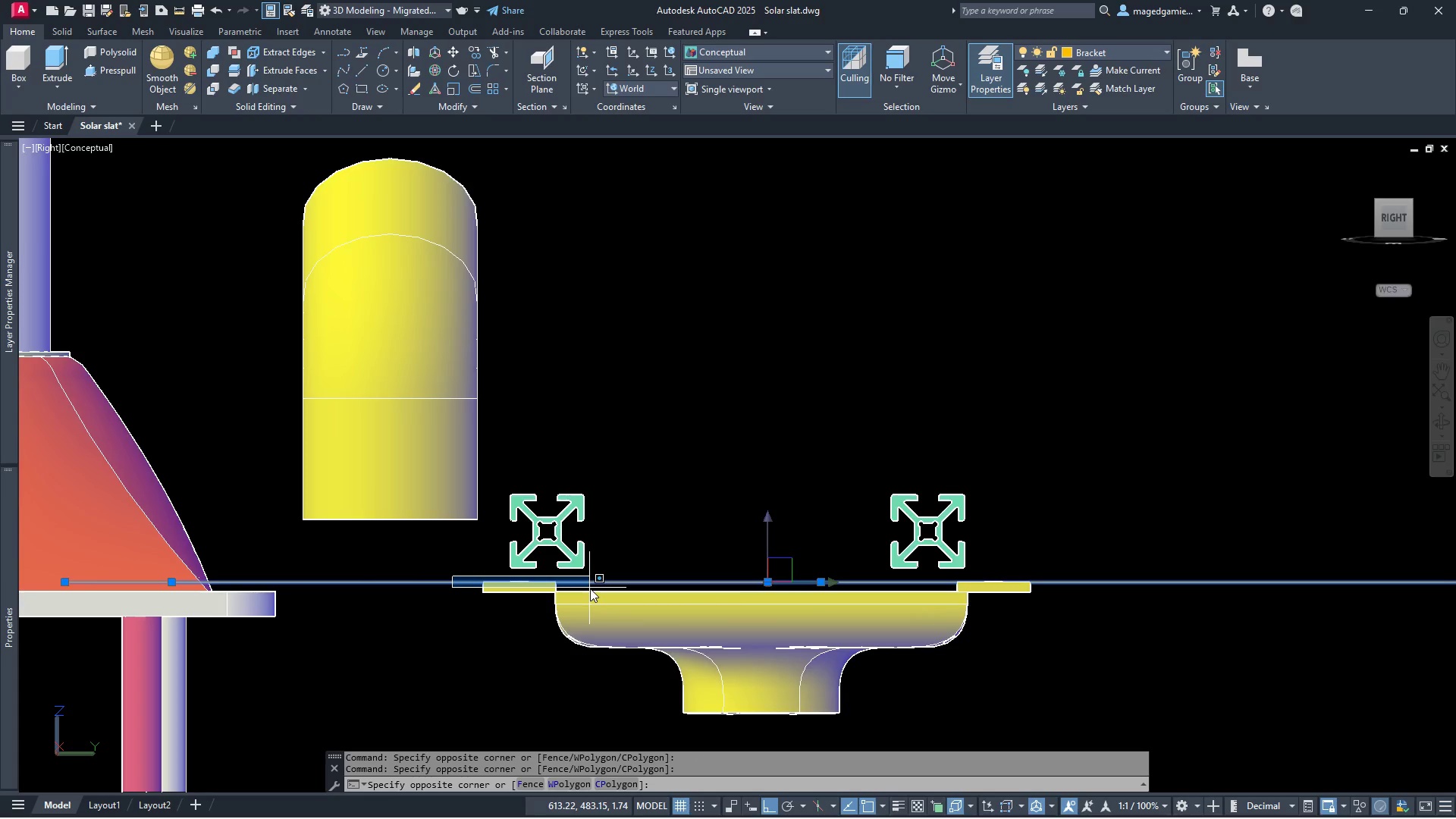 
left_click([590, 588])
 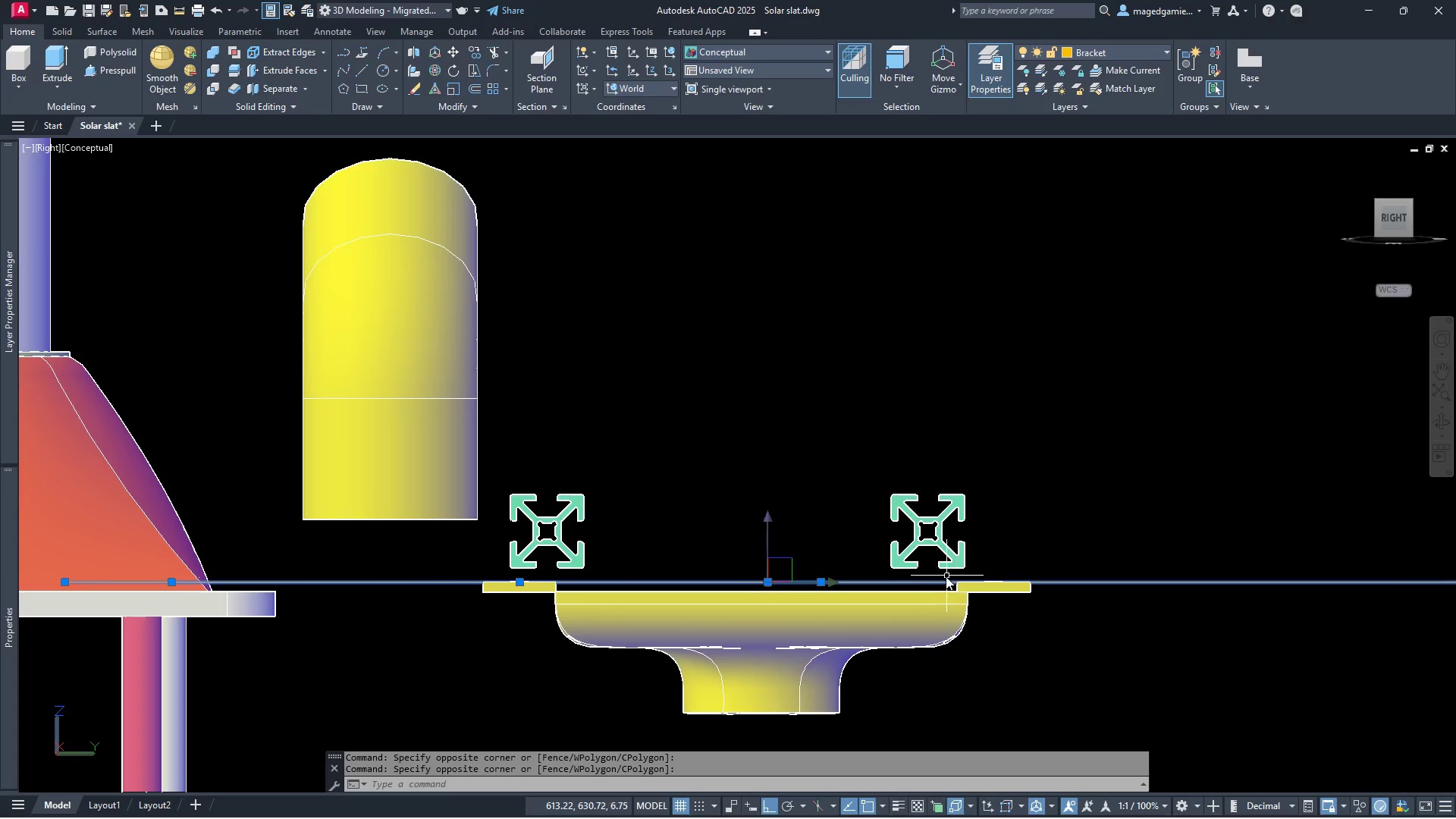 
left_click([946, 576])
 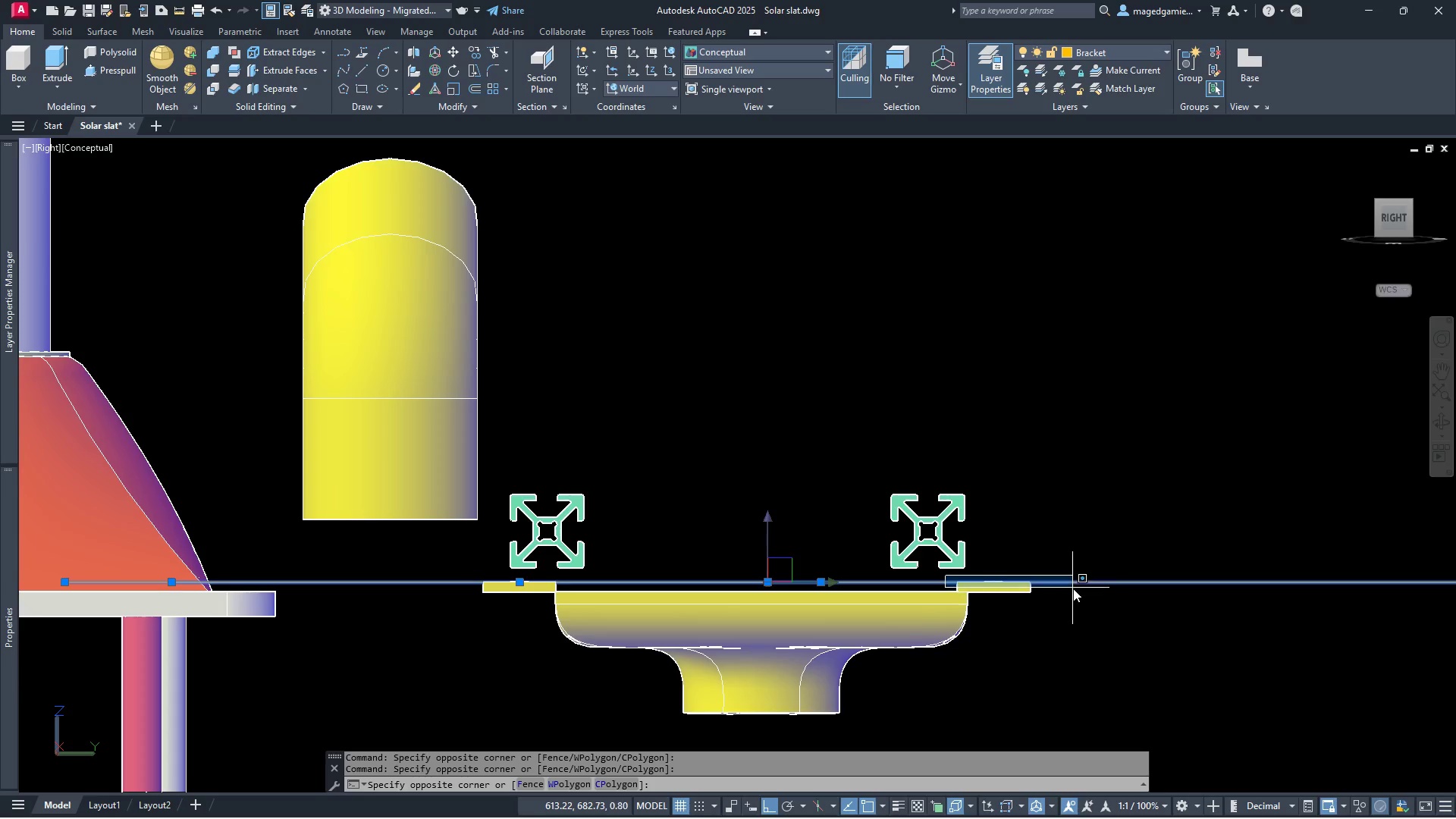 
left_click([1073, 588])
 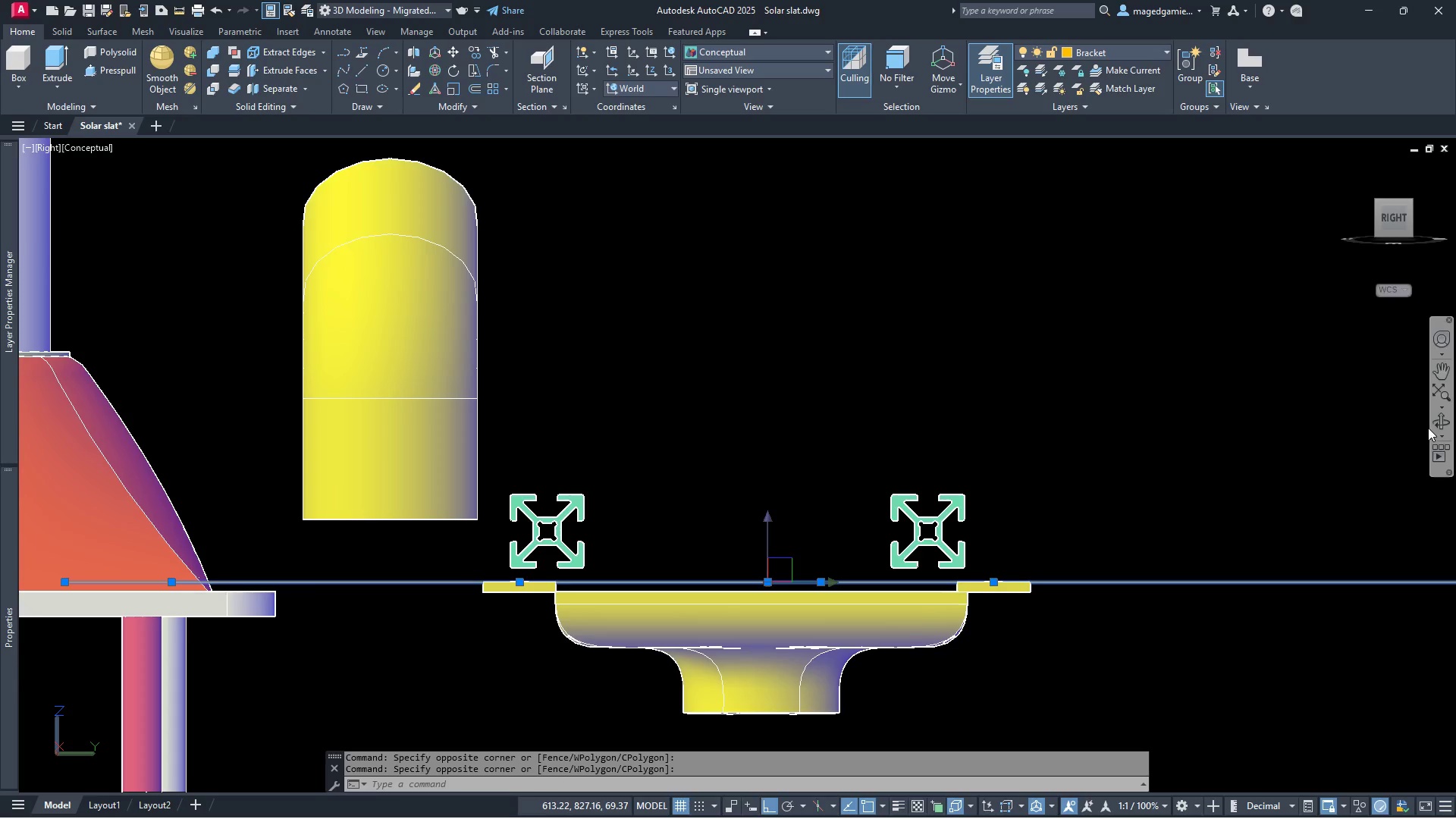 
left_click([1443, 420])
 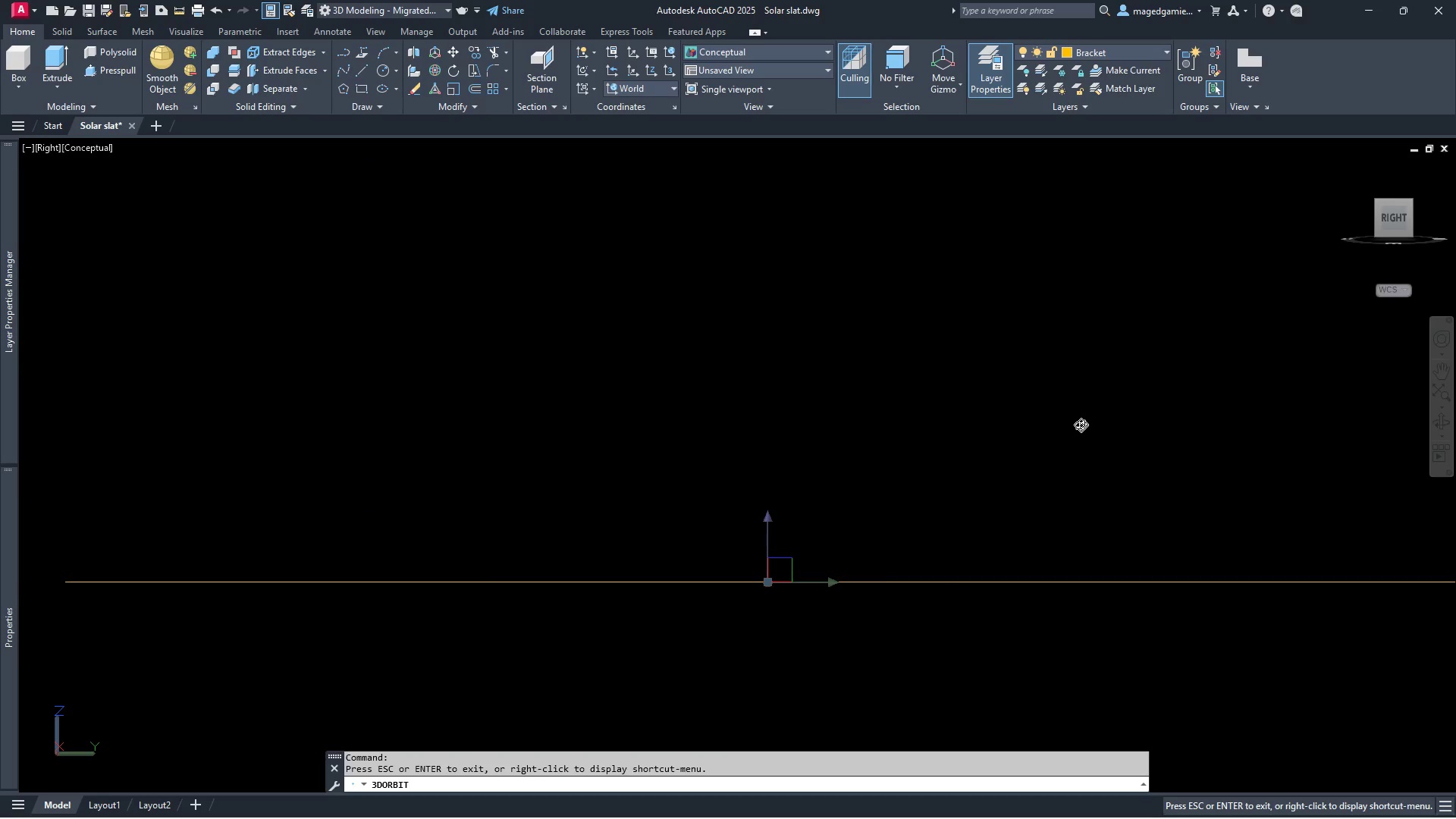 
left_click_drag(start_coordinate=[1084, 428], to_coordinate=[1148, 462])
 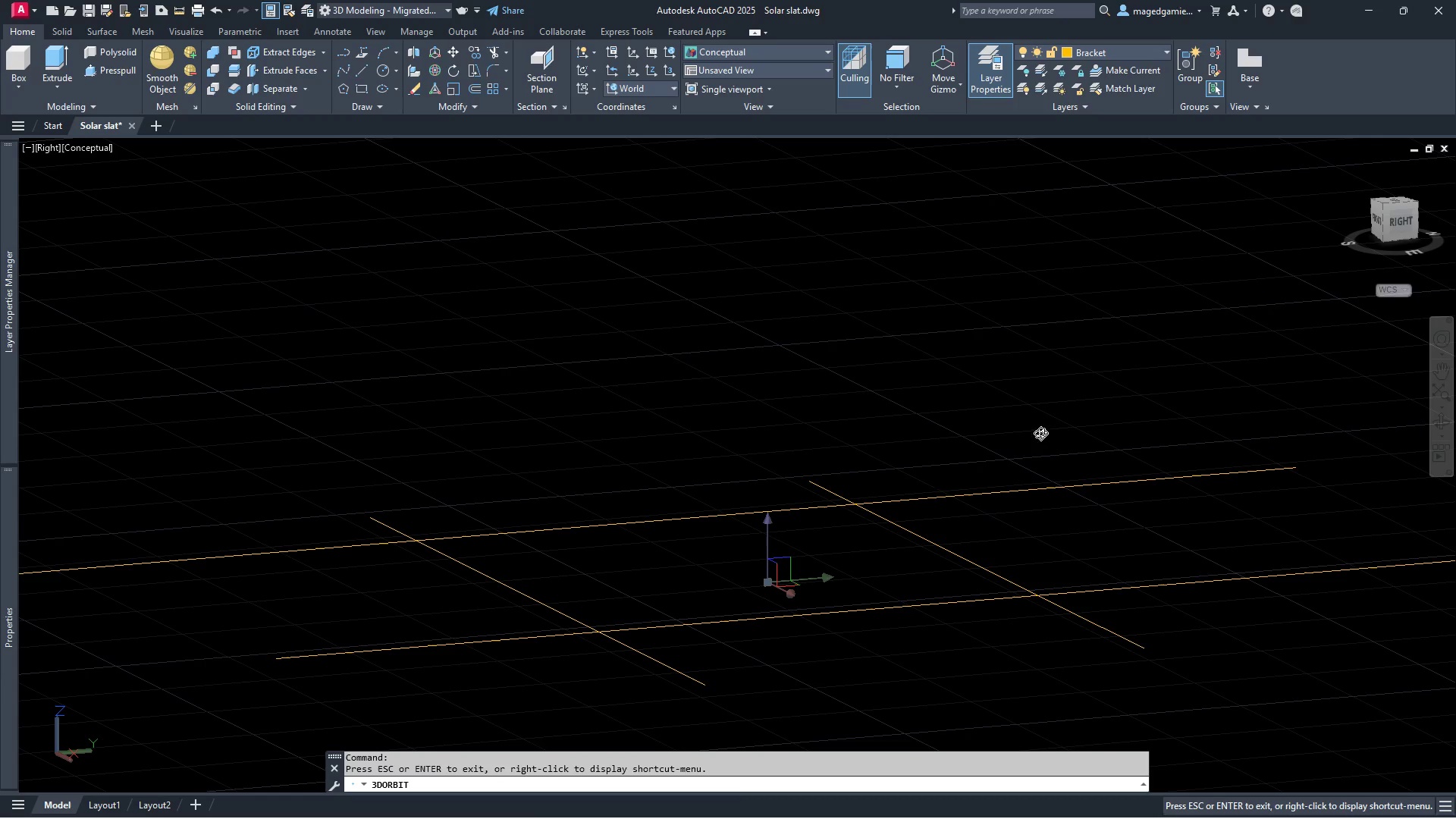 
wait(7.95)
 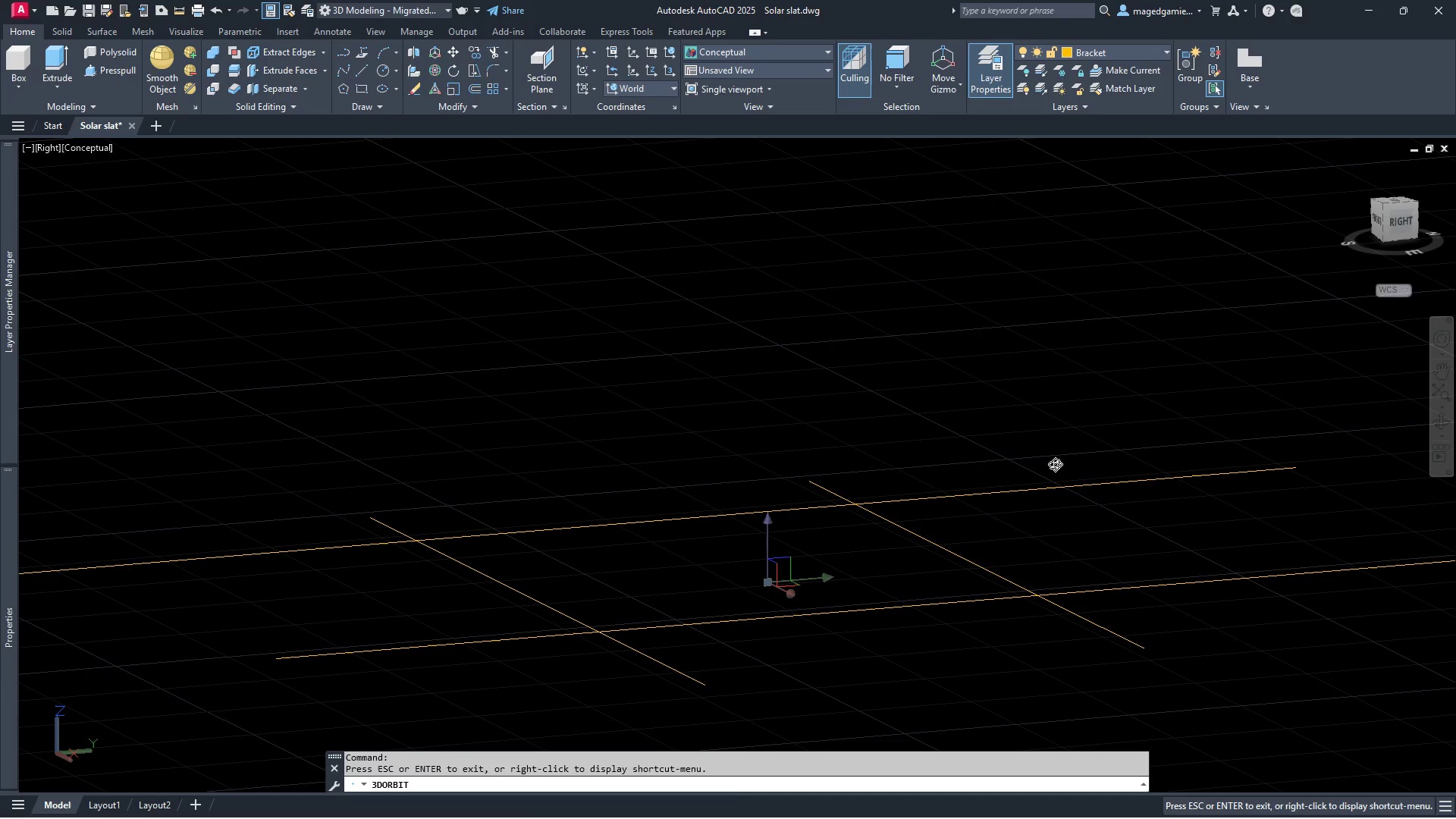 
right_click([971, 475])
 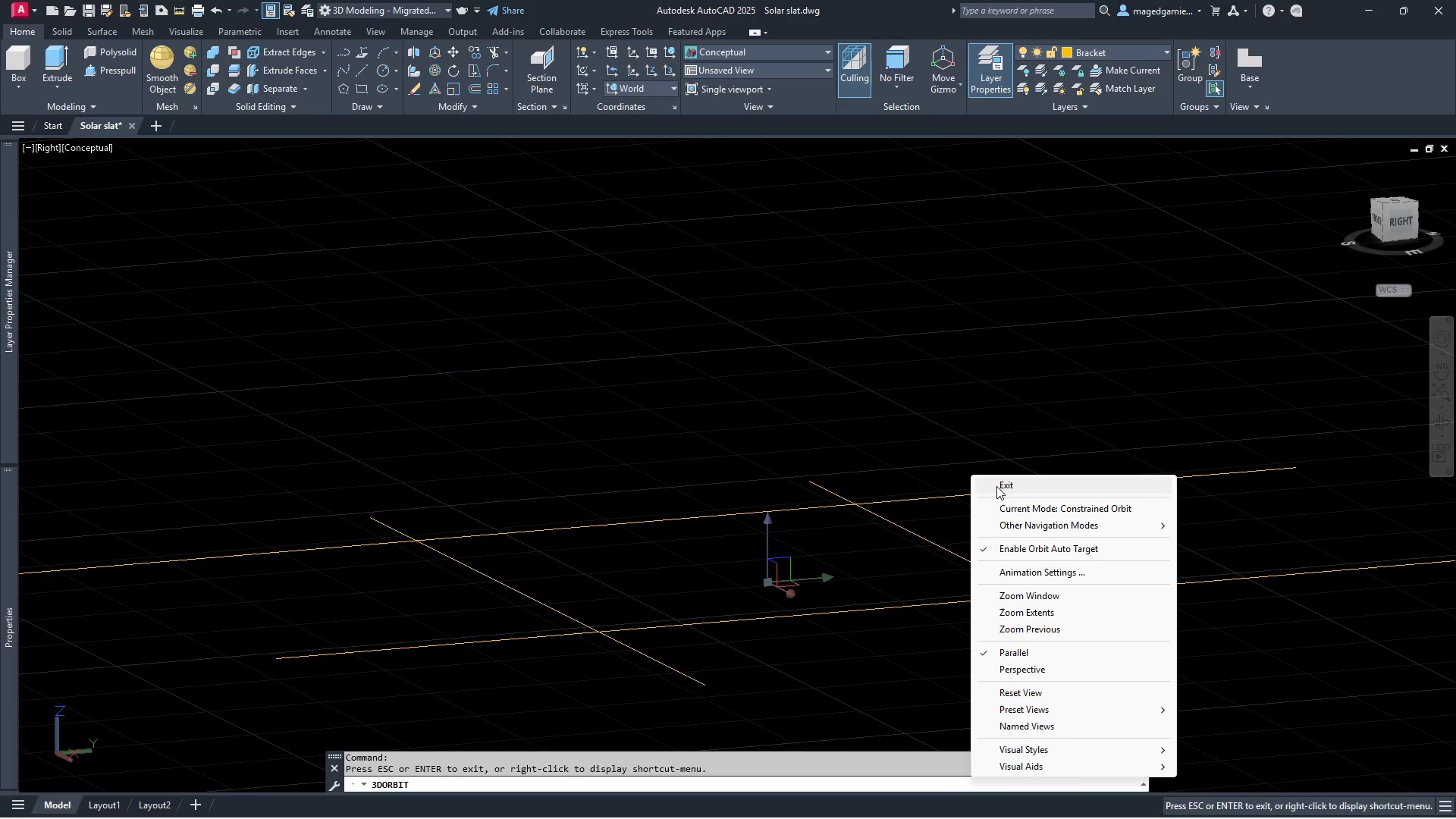 
left_click([996, 486])
 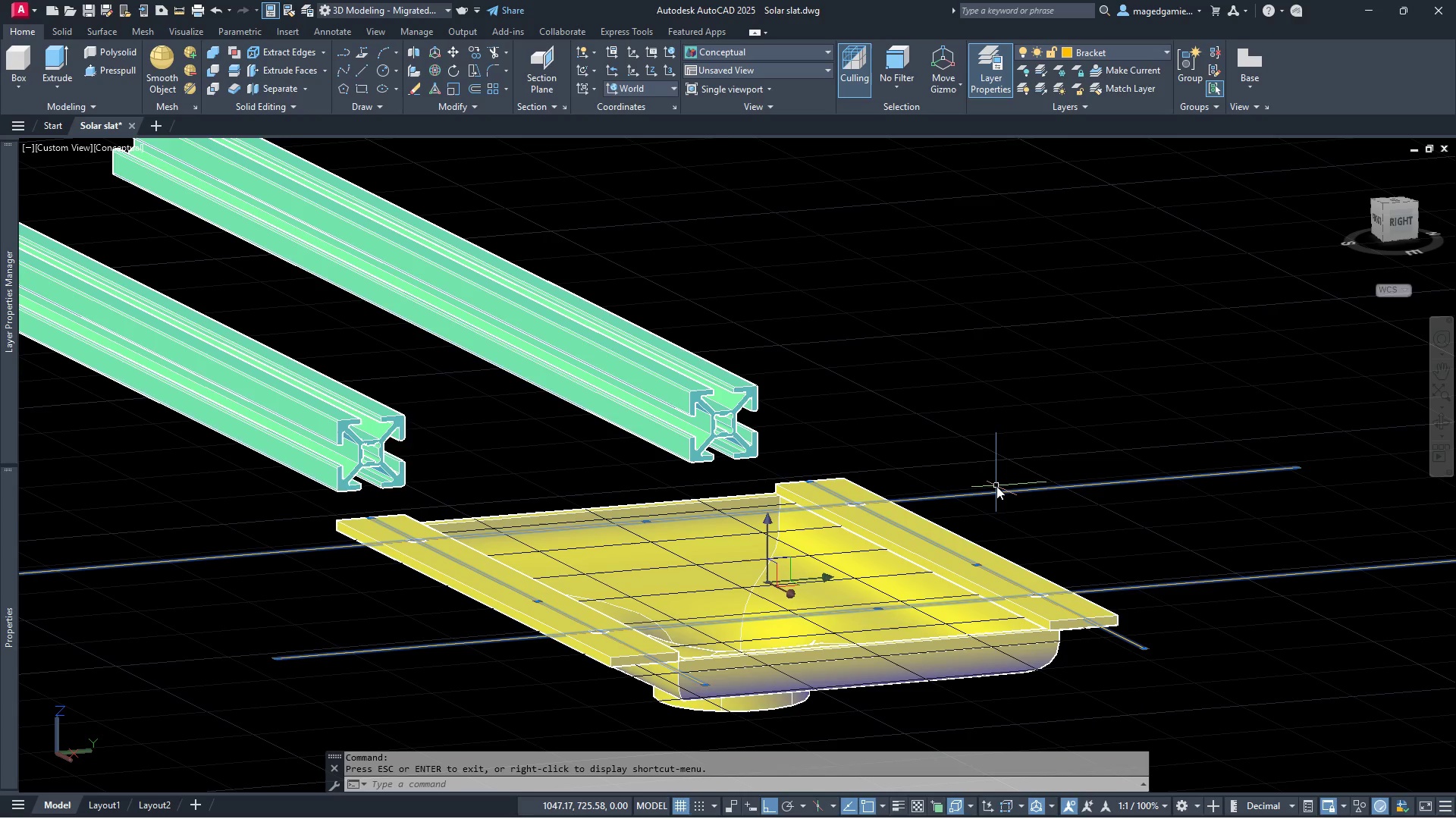 
scroll: coordinate [996, 486], scroll_direction: down, amount: 1.0
 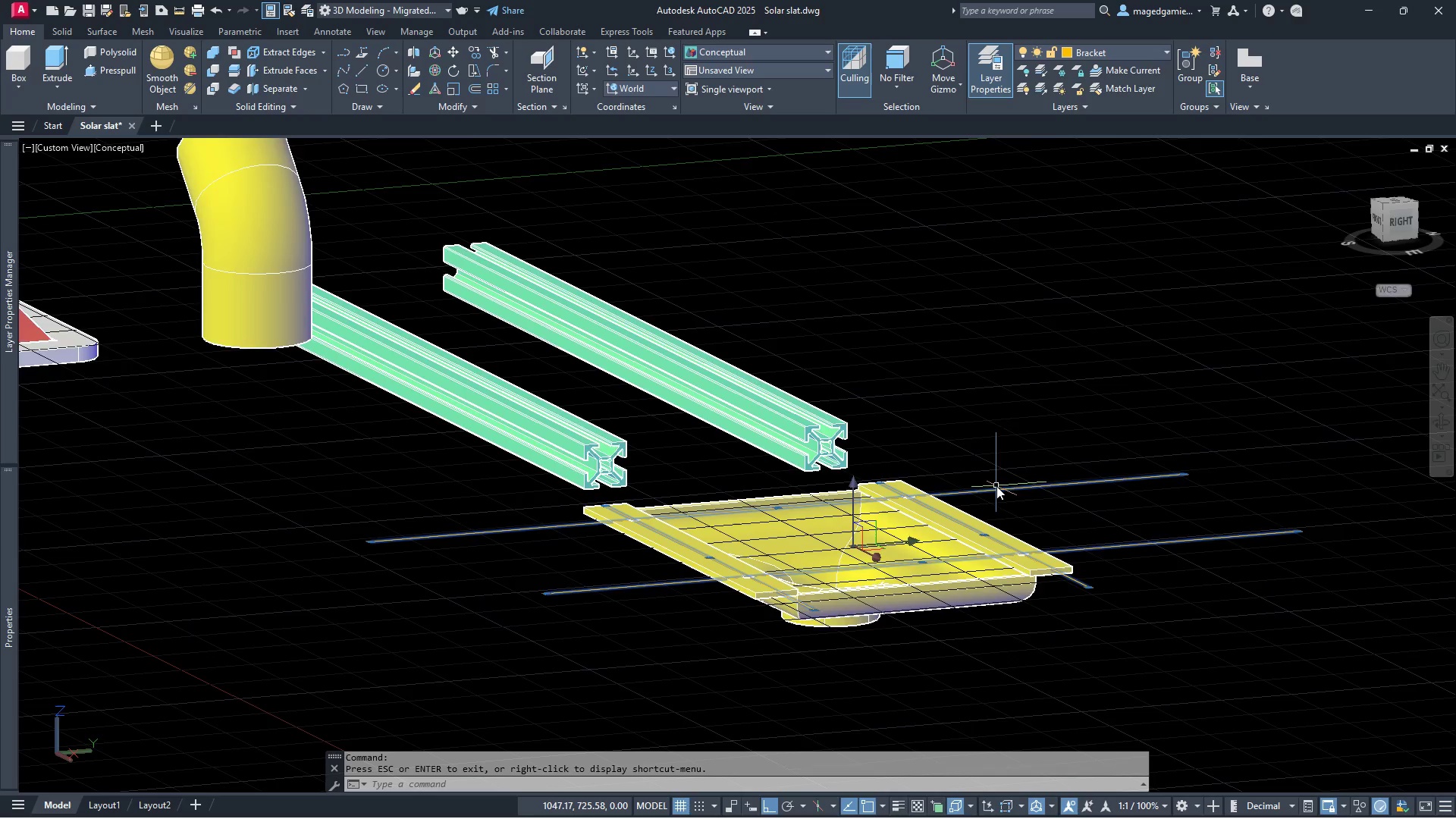 
scroll: coordinate [996, 486], scroll_direction: up, amount: 1.0
 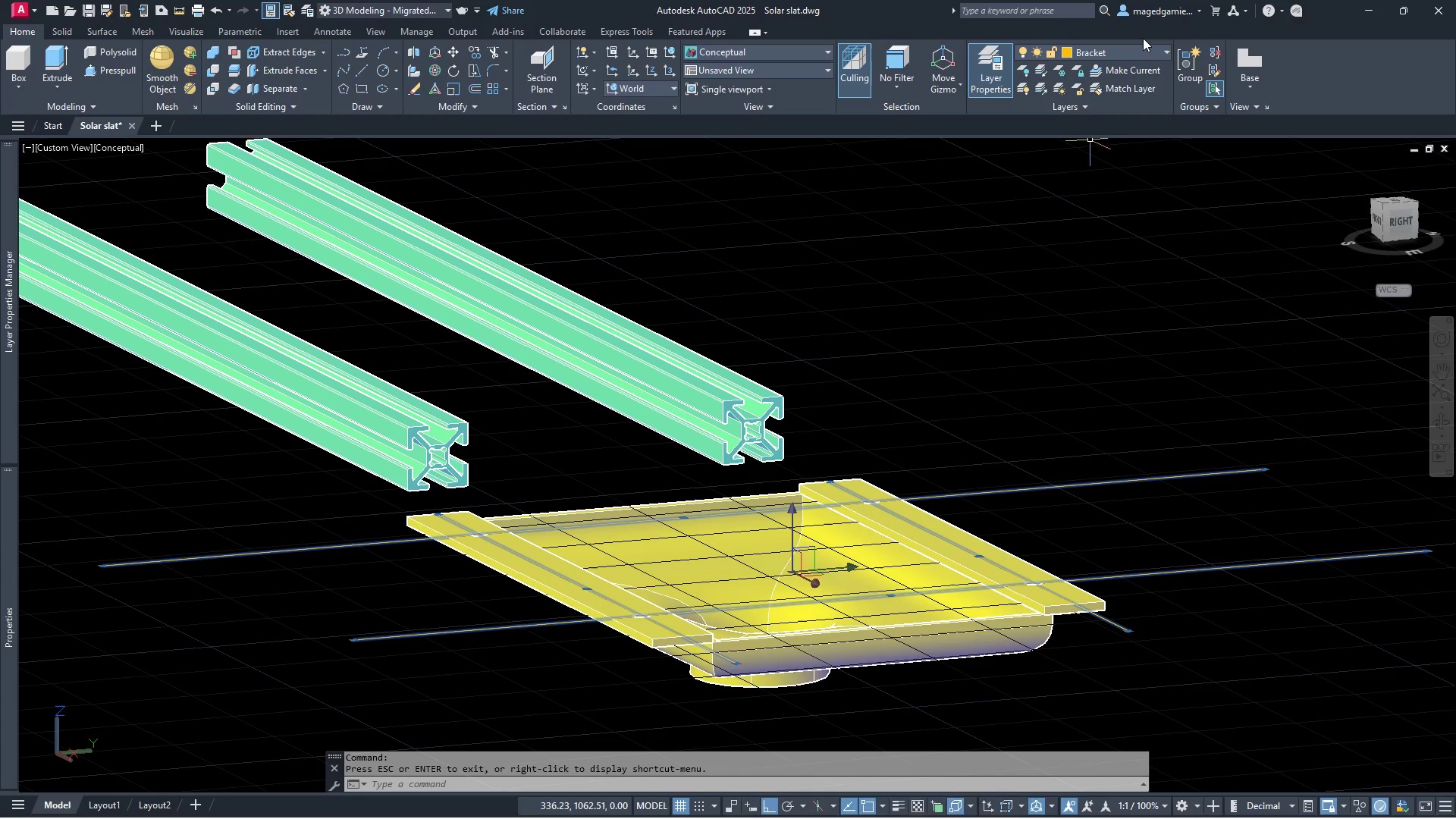 
double_click([1135, 52])
 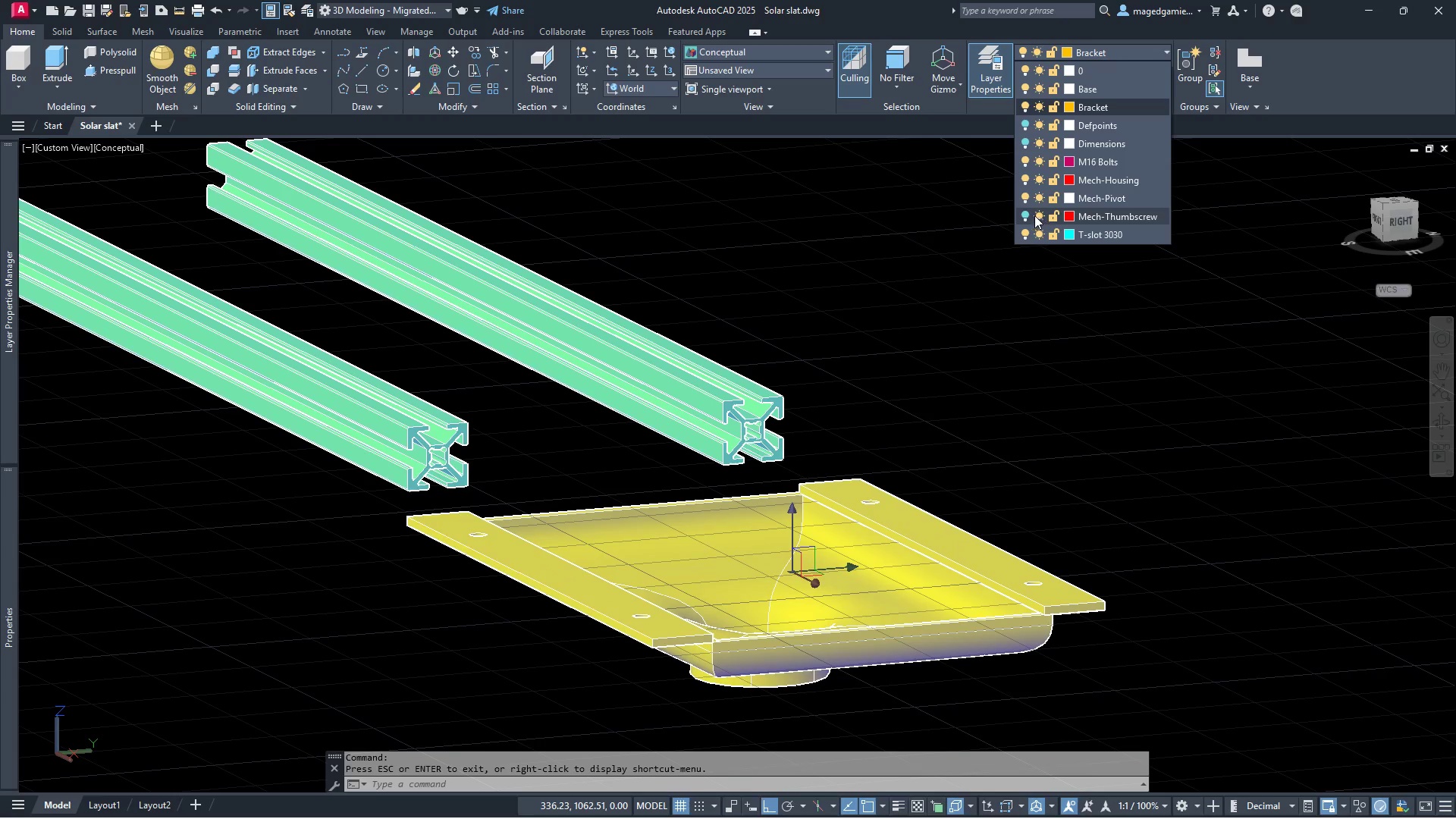 
left_click([1025, 215])
 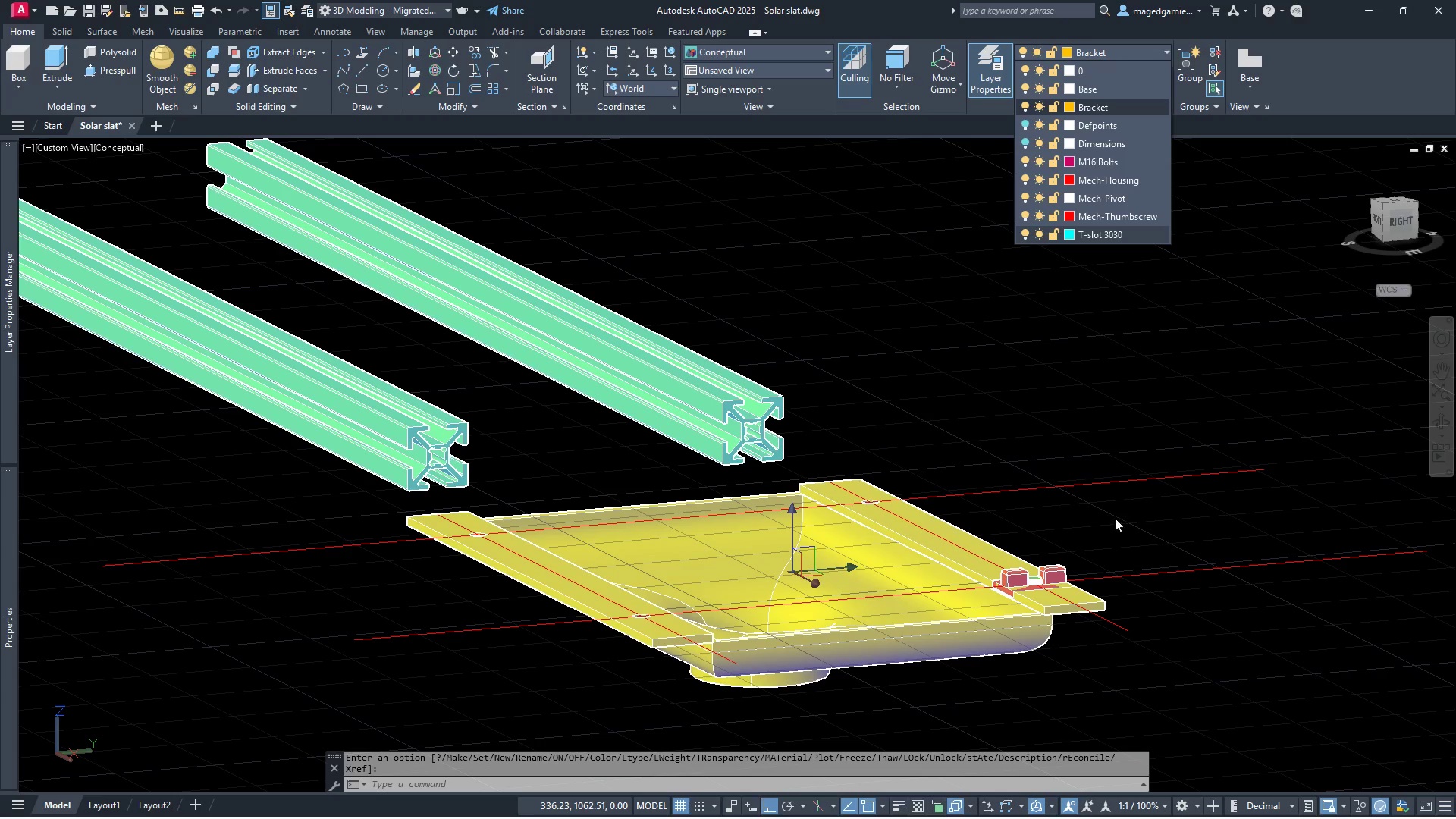 
scroll: coordinate [1087, 564], scroll_direction: up, amount: 2.0
 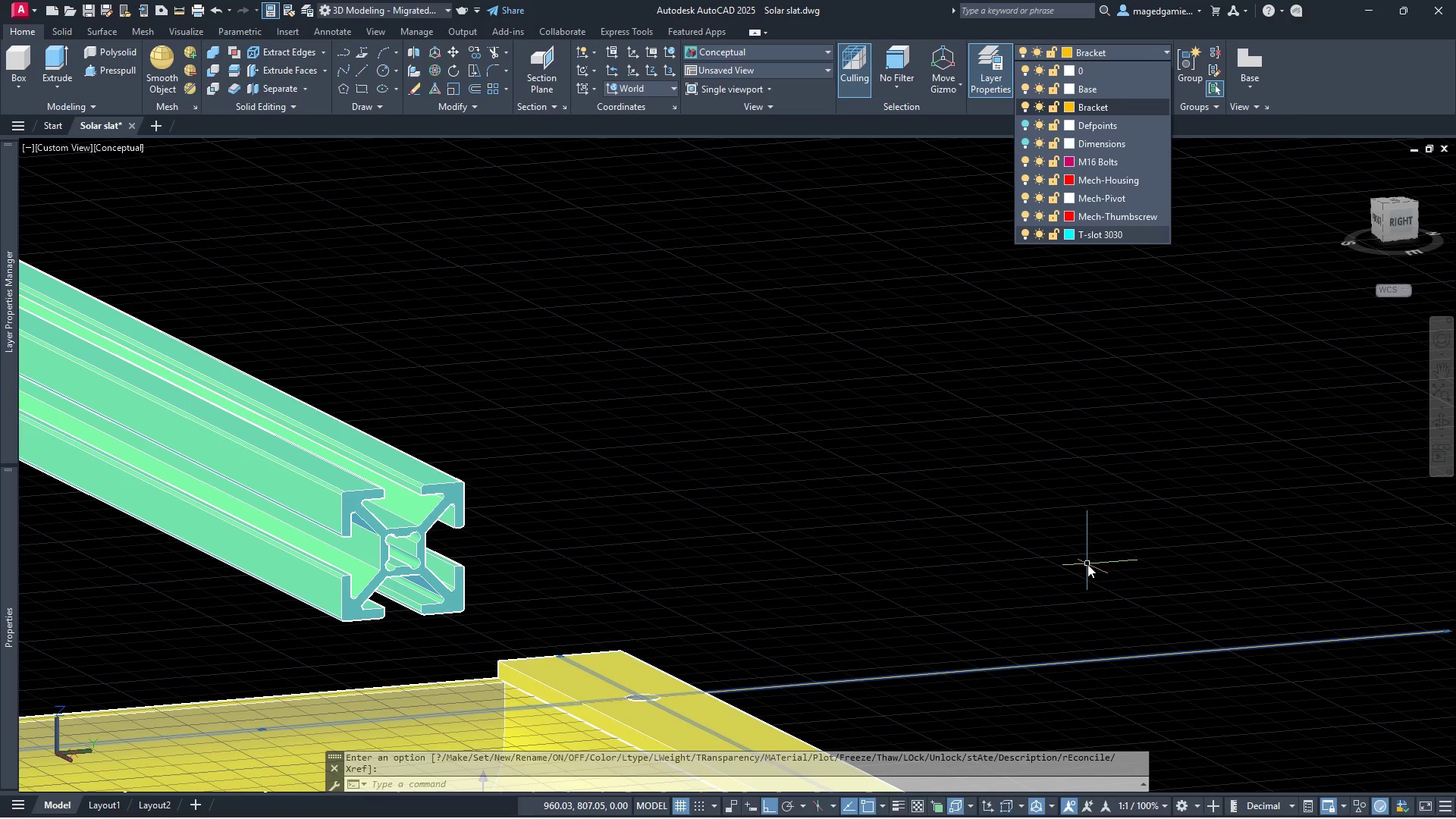 
scroll: coordinate [1087, 564], scroll_direction: down, amount: 1.0
 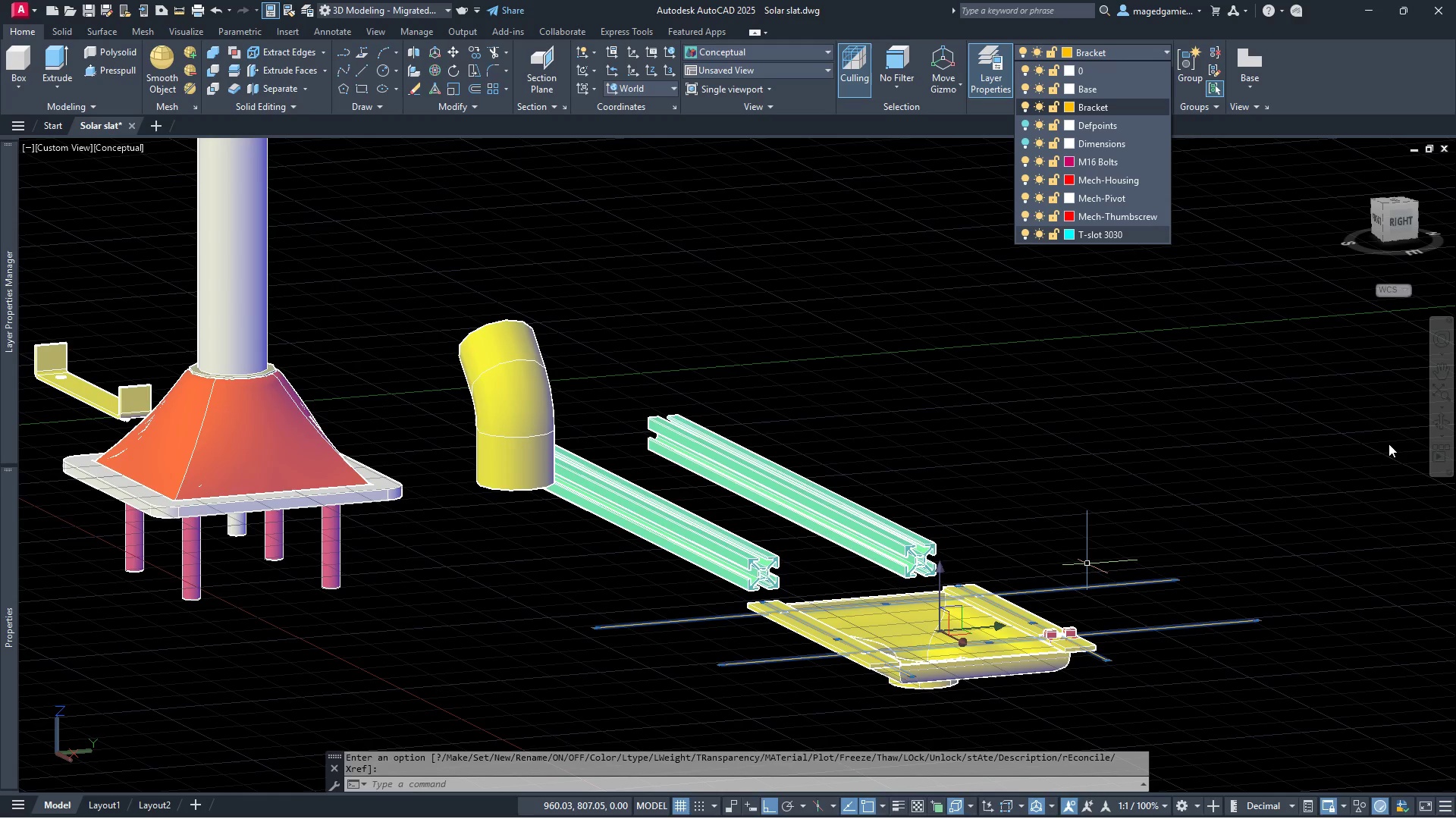 
left_click([1440, 429])
 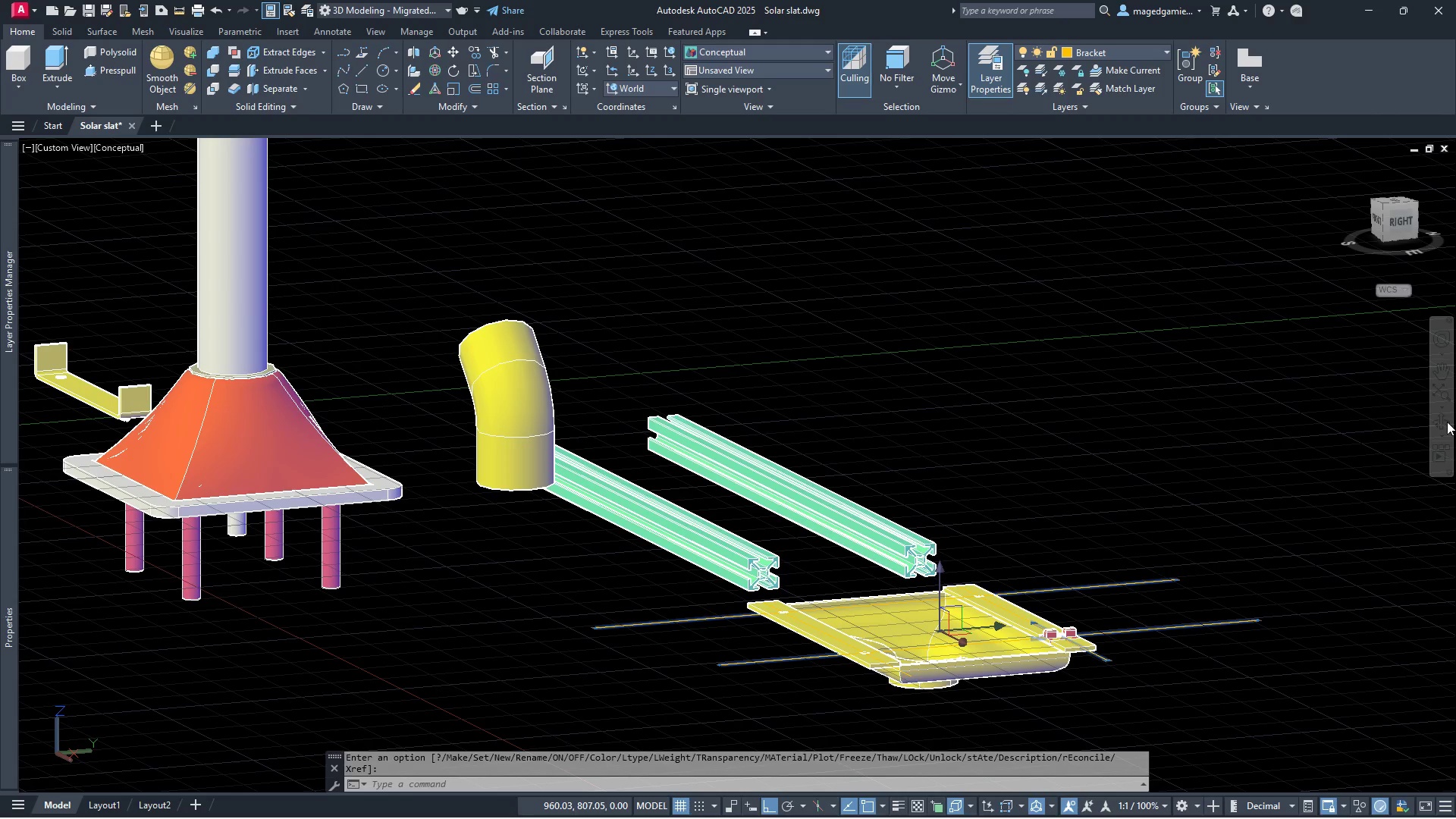 
left_click([1447, 422])
 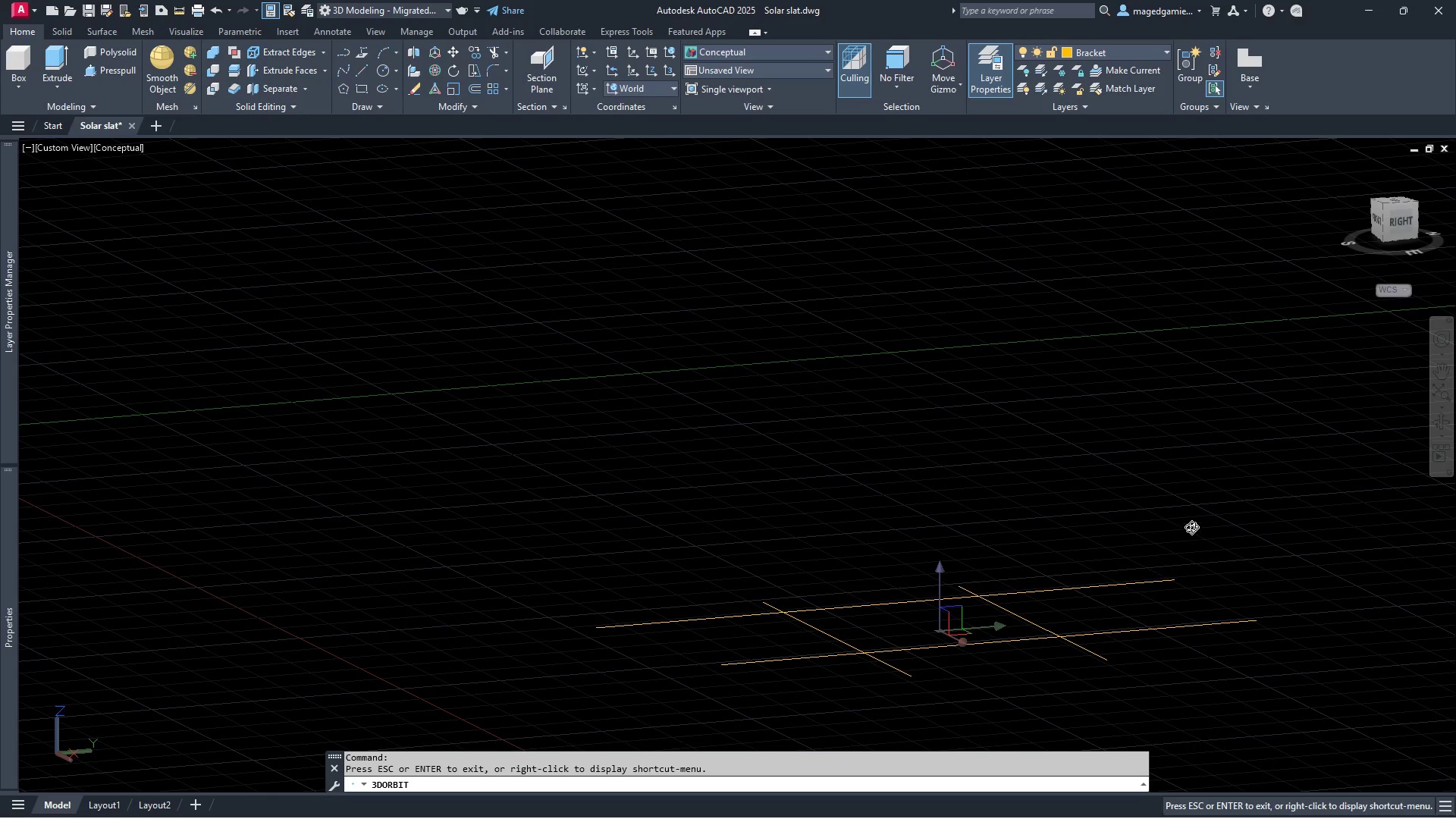 
key(Escape)
 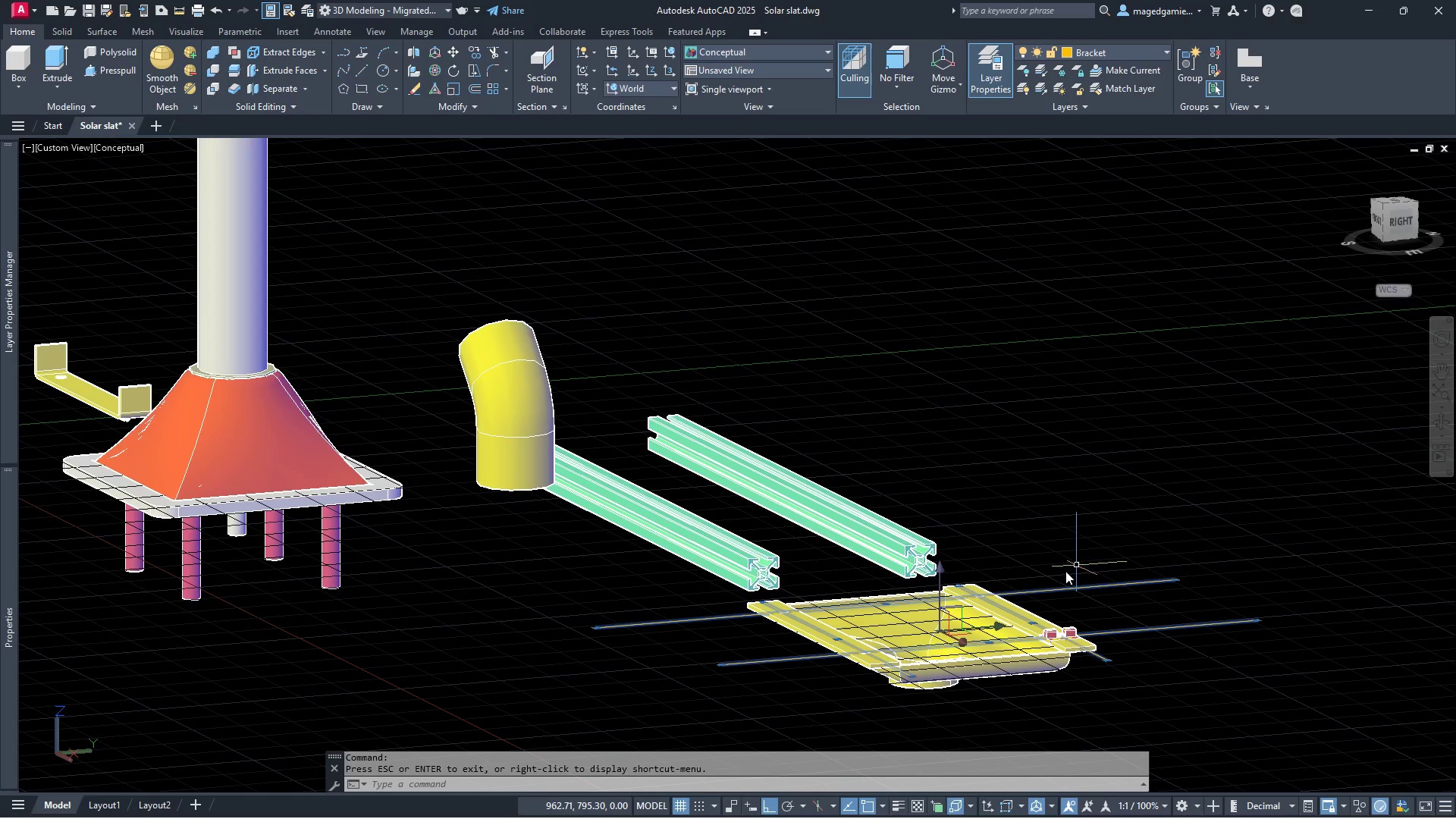 
scroll: coordinate [1007, 579], scroll_direction: up, amount: 2.0
 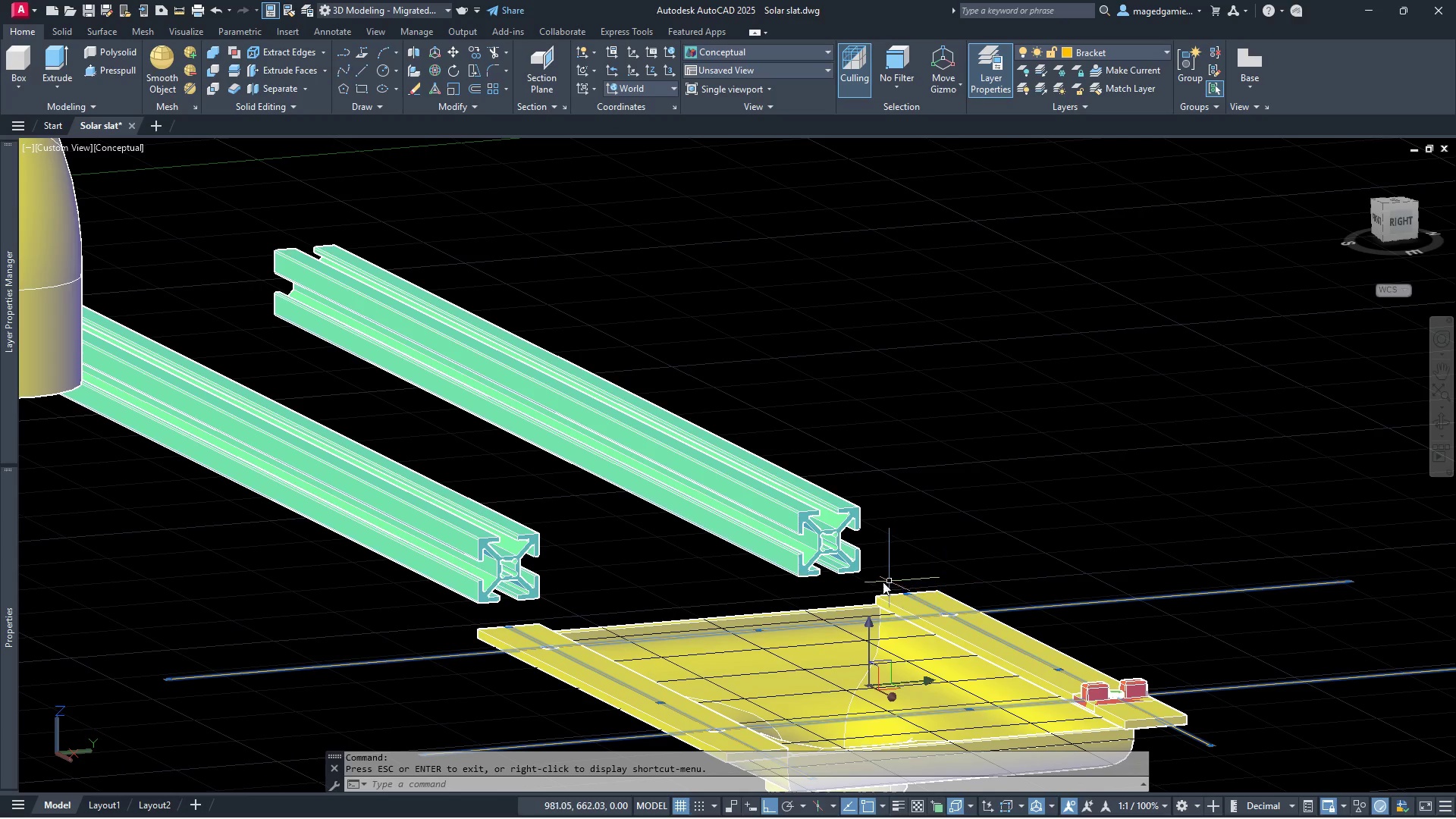 
scroll: coordinate [864, 577], scroll_direction: down, amount: 1.0
 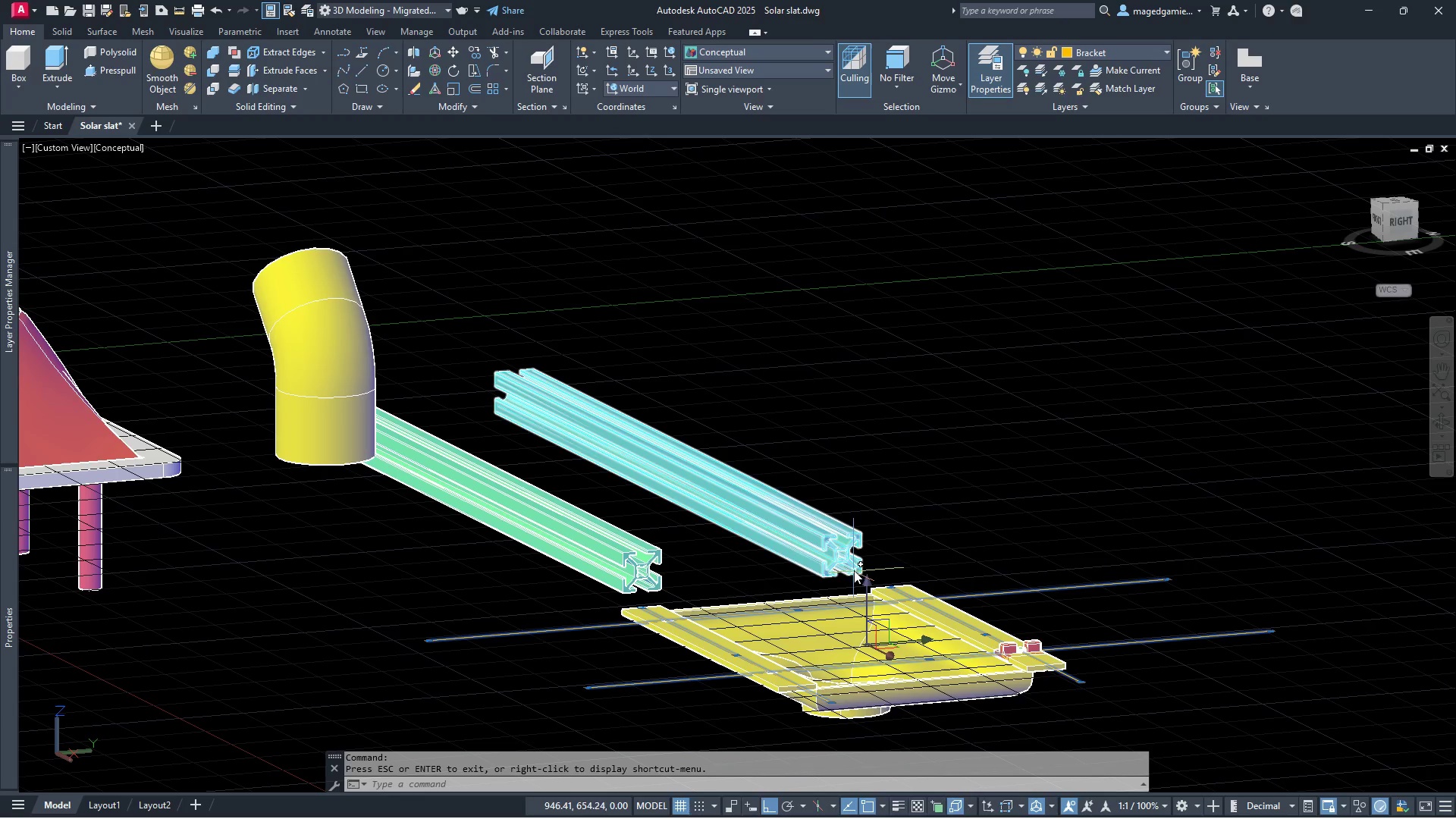 
mouse_move([872, 557])
 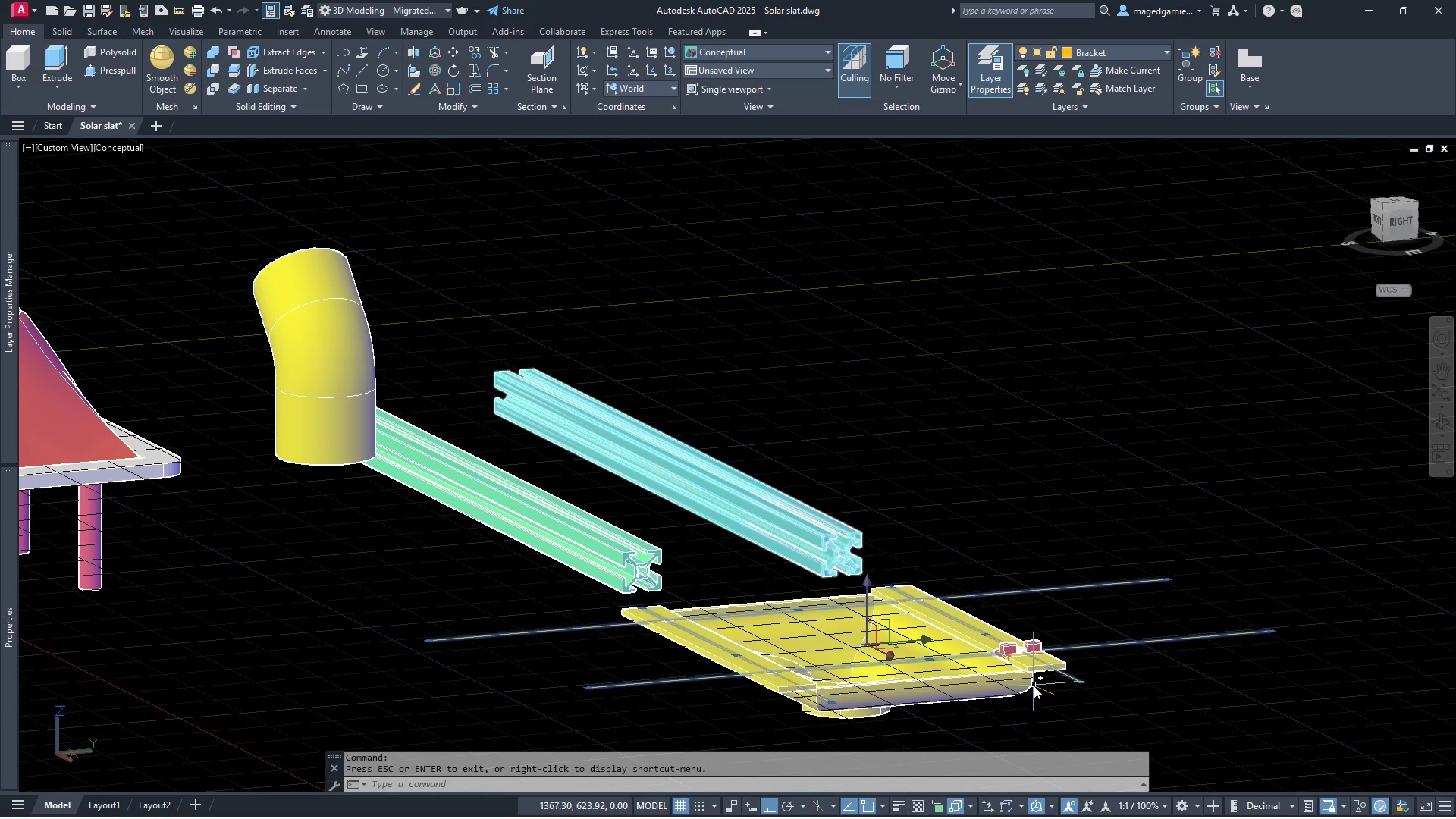 
scroll: coordinate [1085, 652], scroll_direction: up, amount: 5.0
 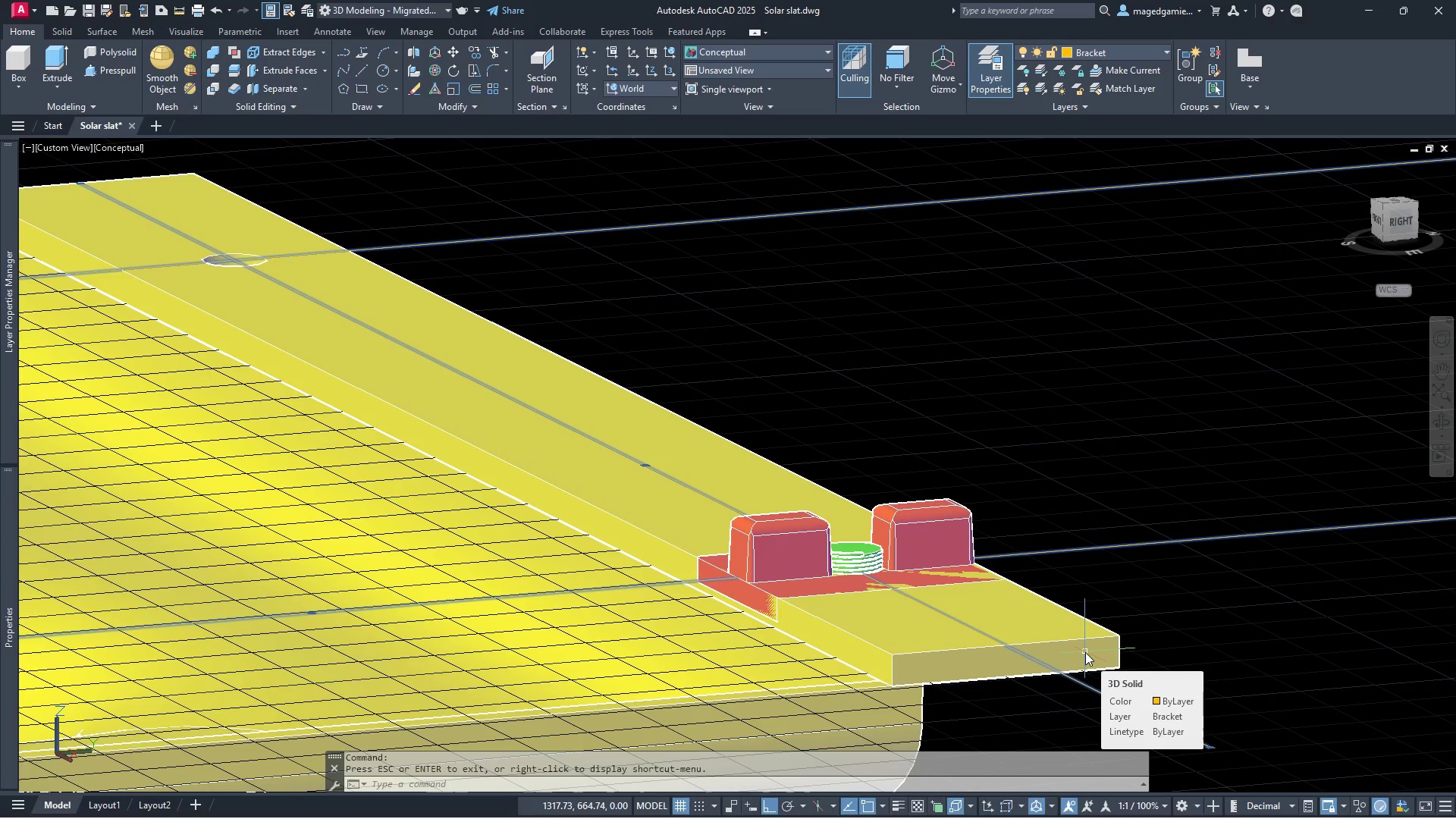 
wait(6.35)
 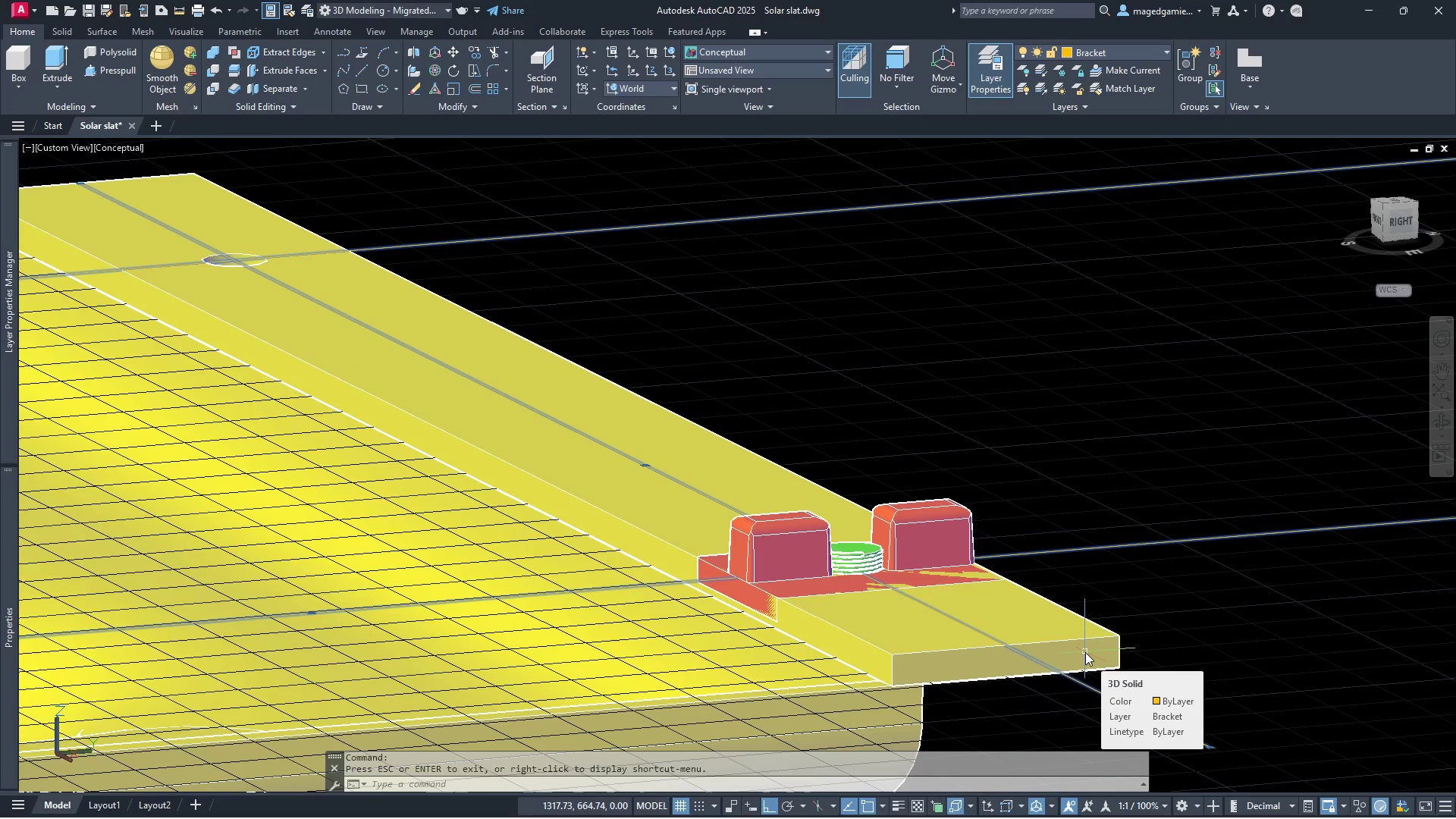 
left_click([1445, 425])
 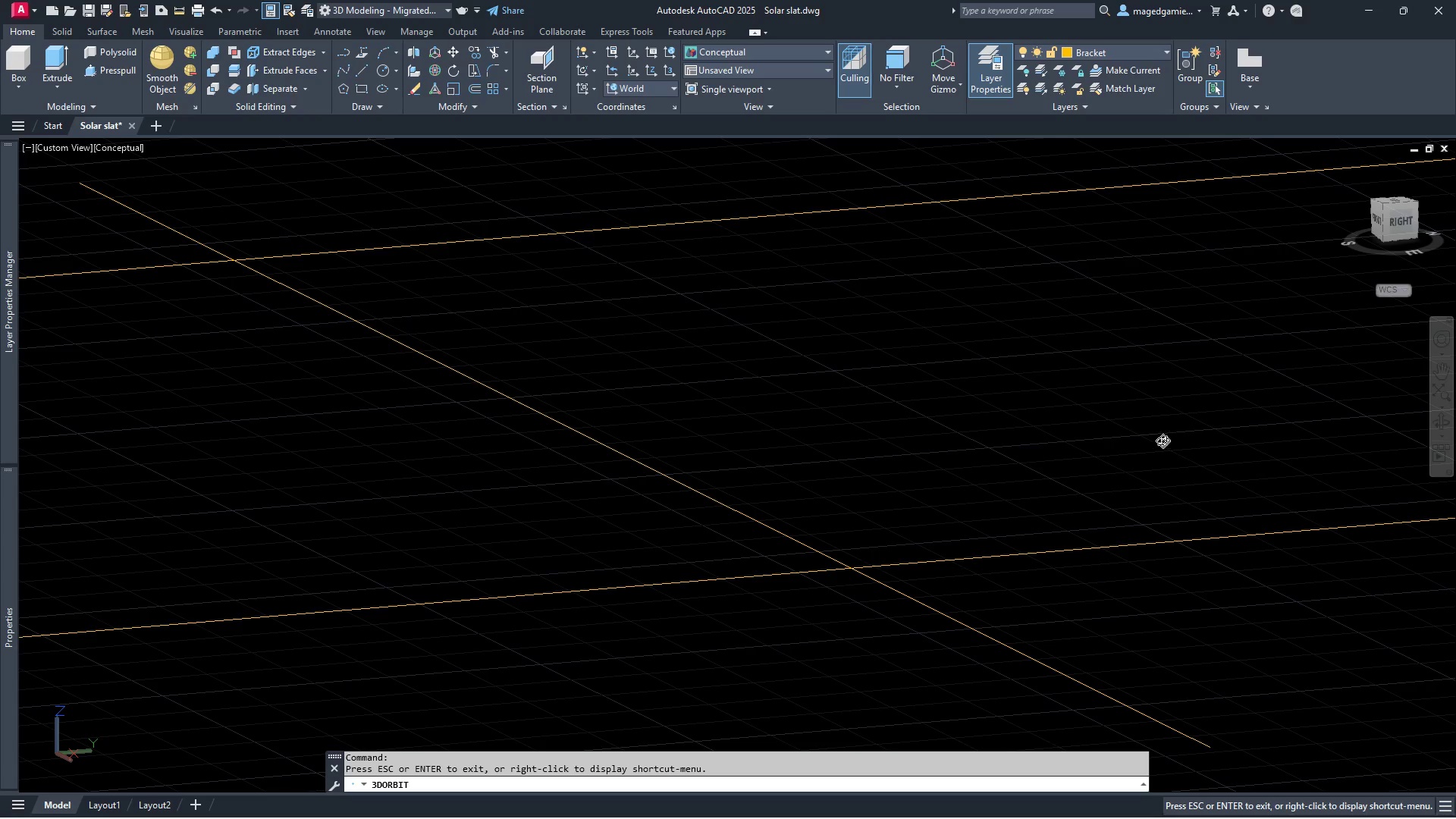 
left_click_drag(start_coordinate=[1122, 435], to_coordinate=[995, 347])
 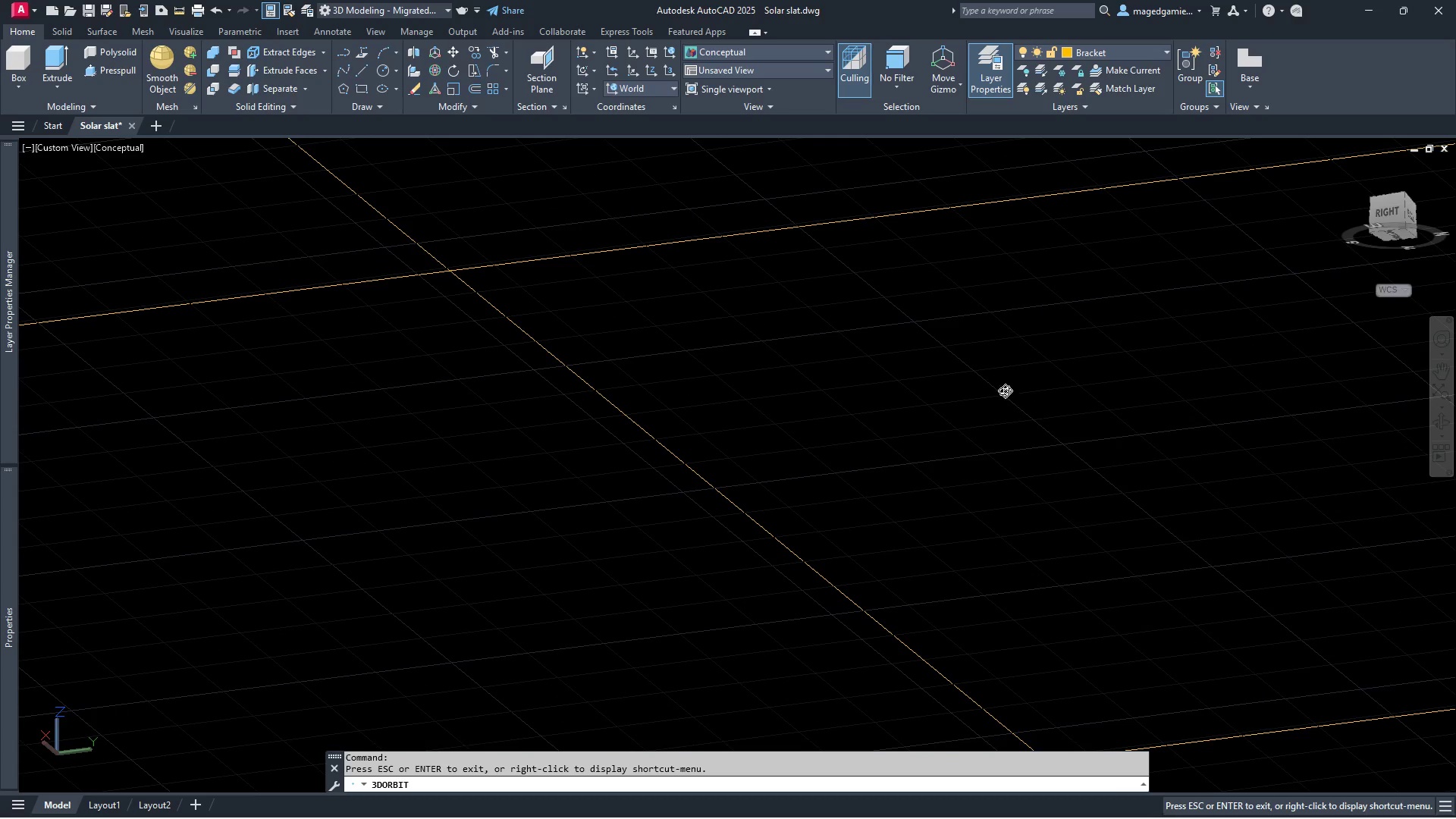 
right_click([1005, 392])
 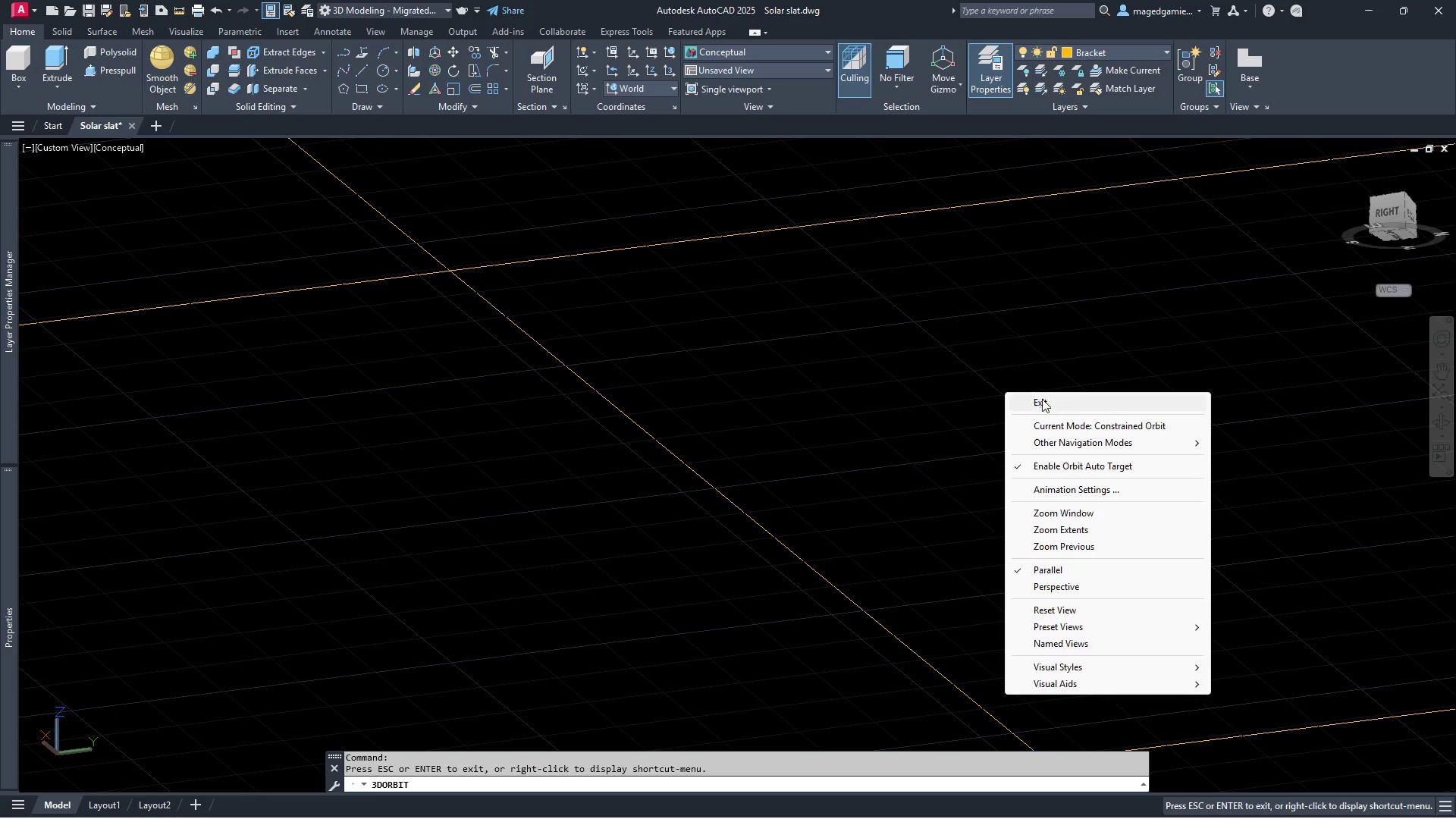 
left_click([1042, 399])
 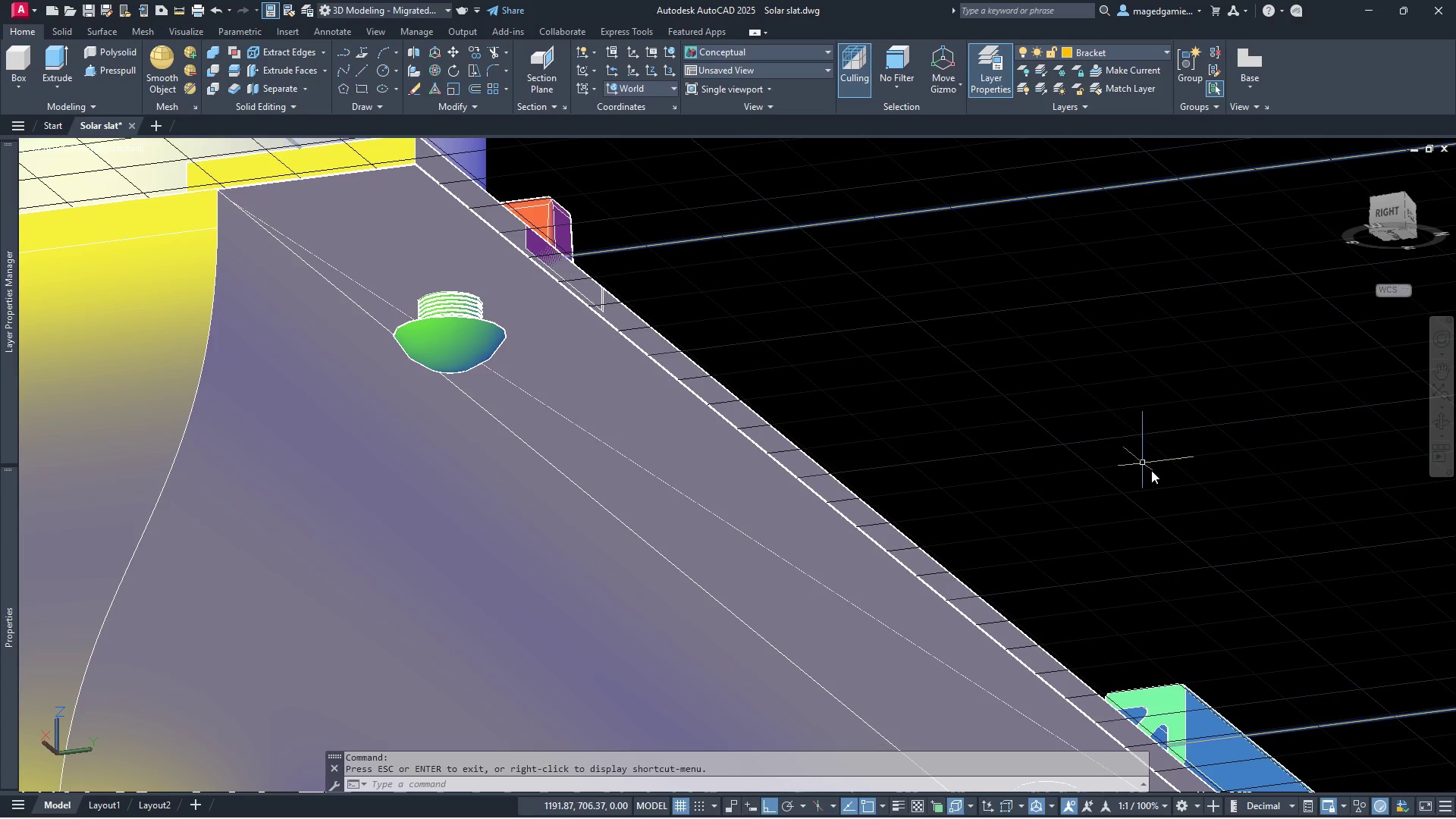 
scroll: coordinate [1169, 508], scroll_direction: down, amount: 1.0
 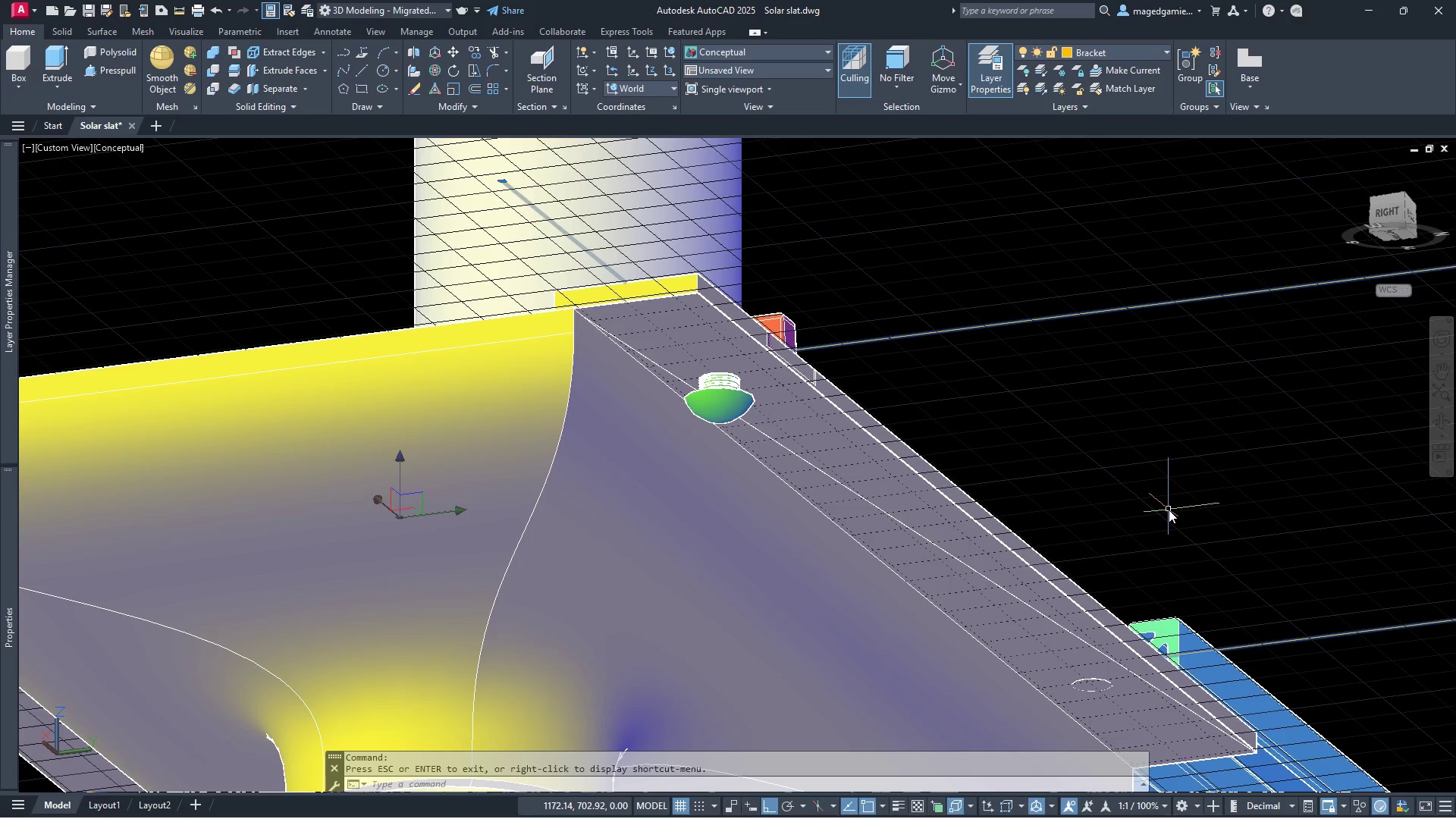 
wait(7.58)
 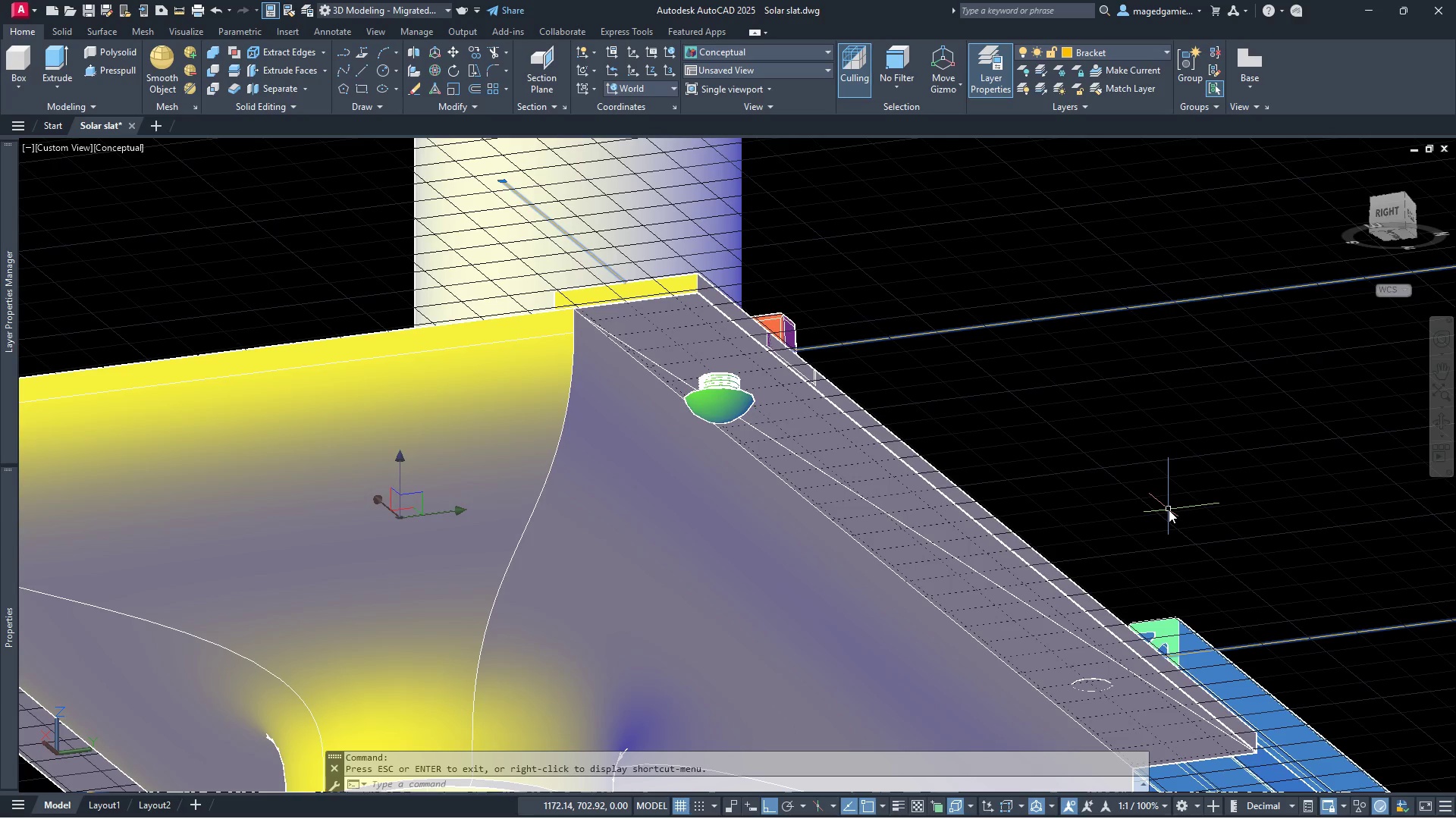 
left_click_drag(start_coordinate=[1152, 466], to_coordinate=[1172, 570])
 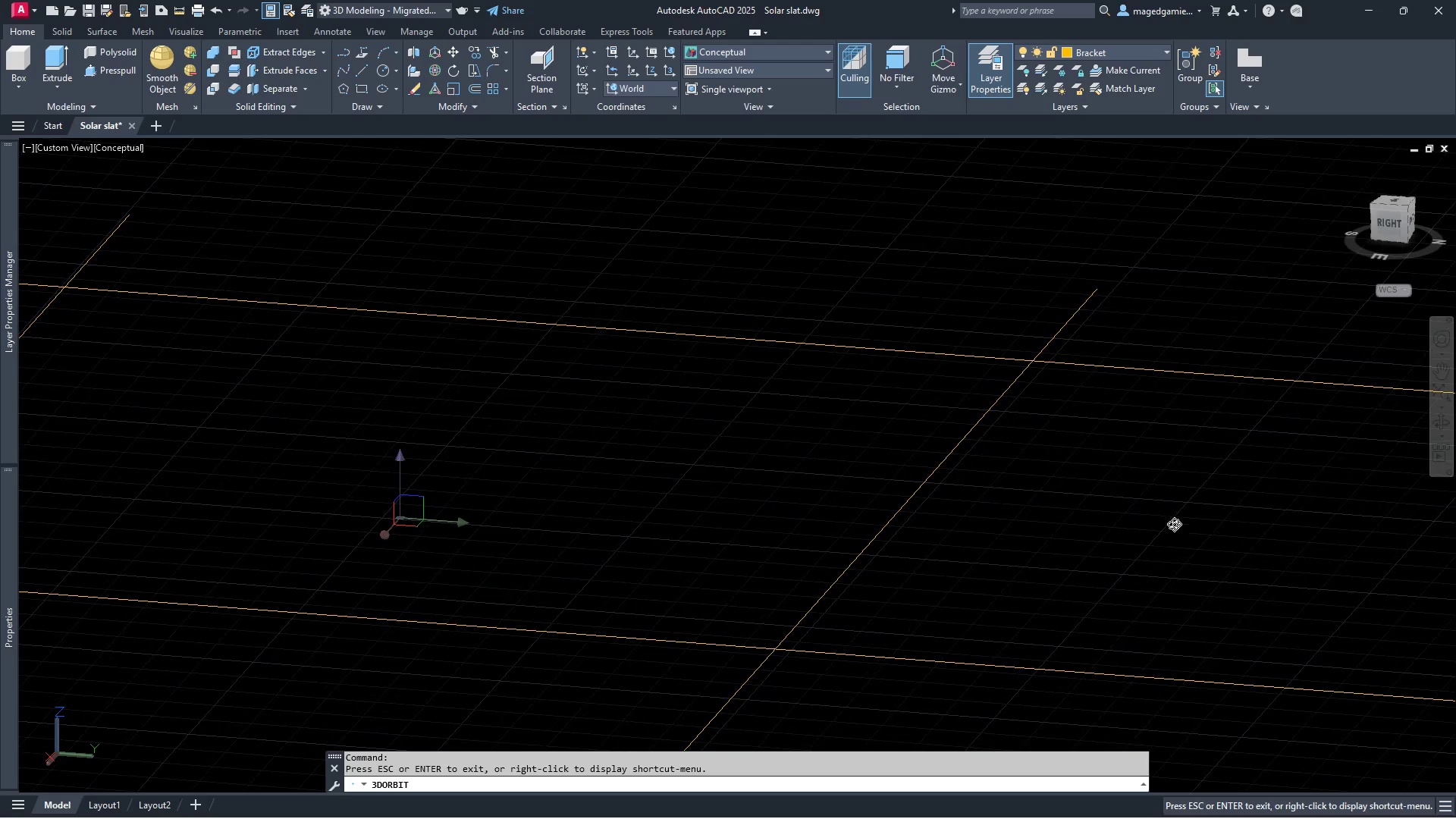 
right_click([1174, 522])
 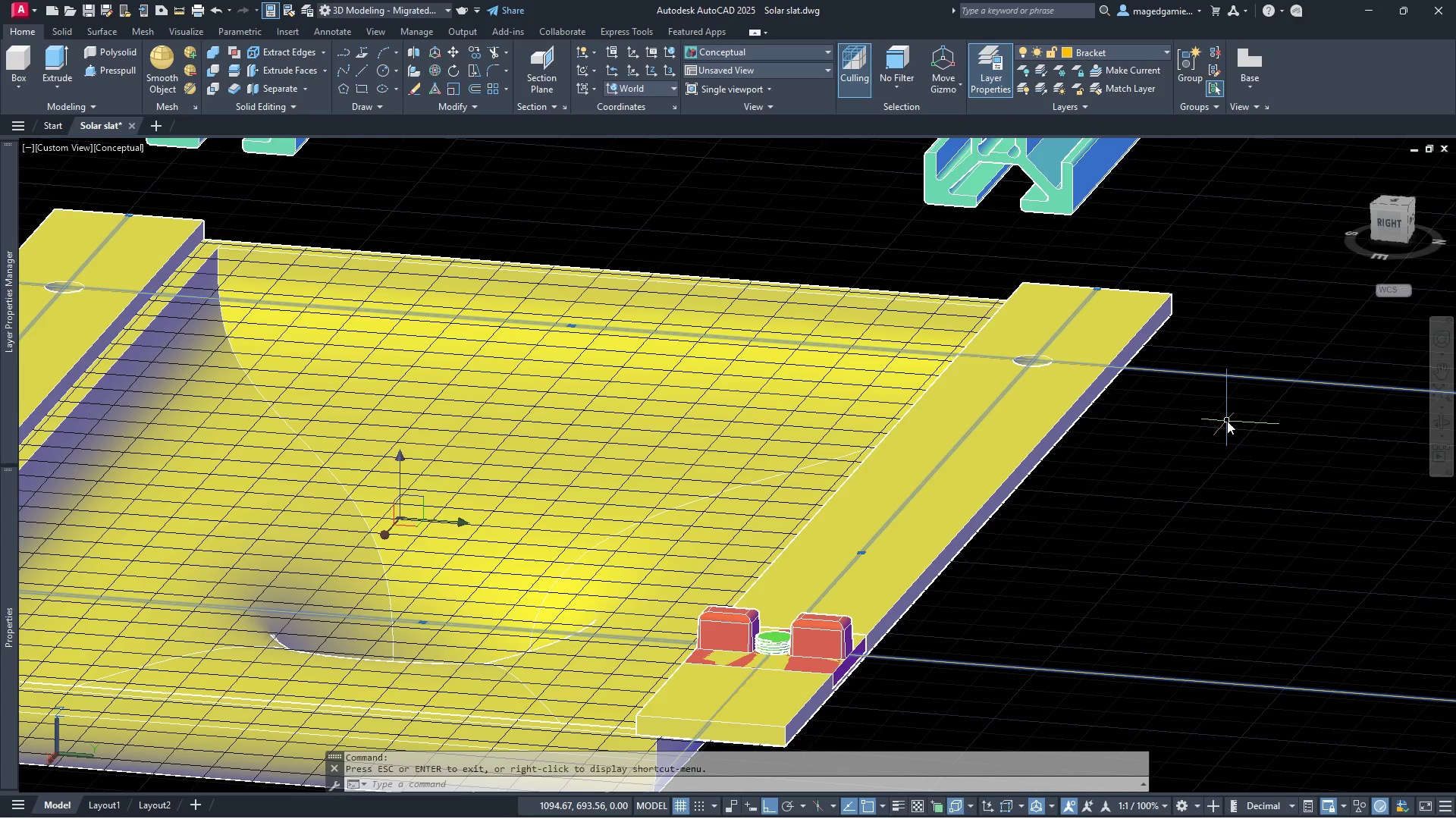 
wait(22.11)
 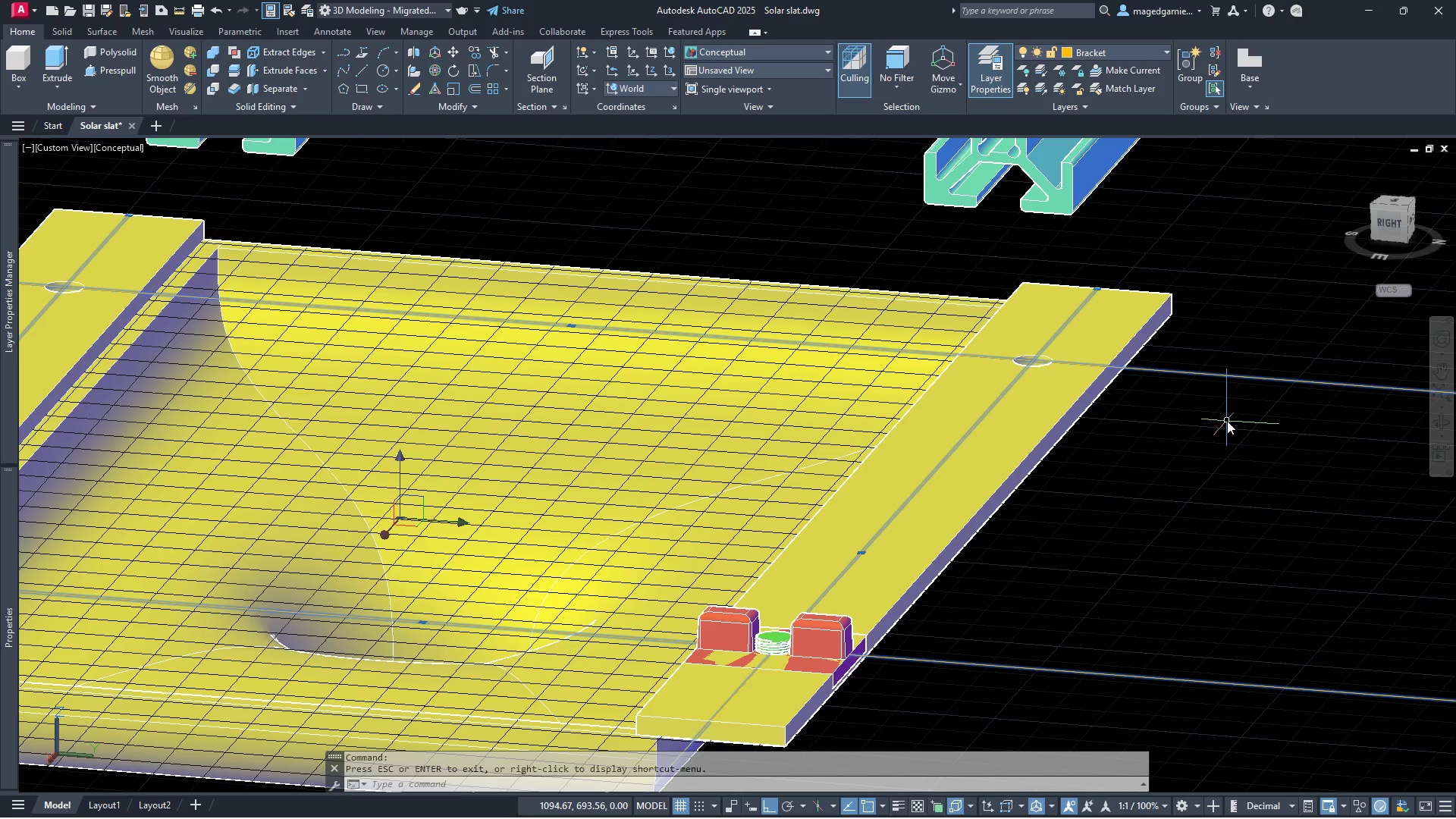 
left_click([947, 803])